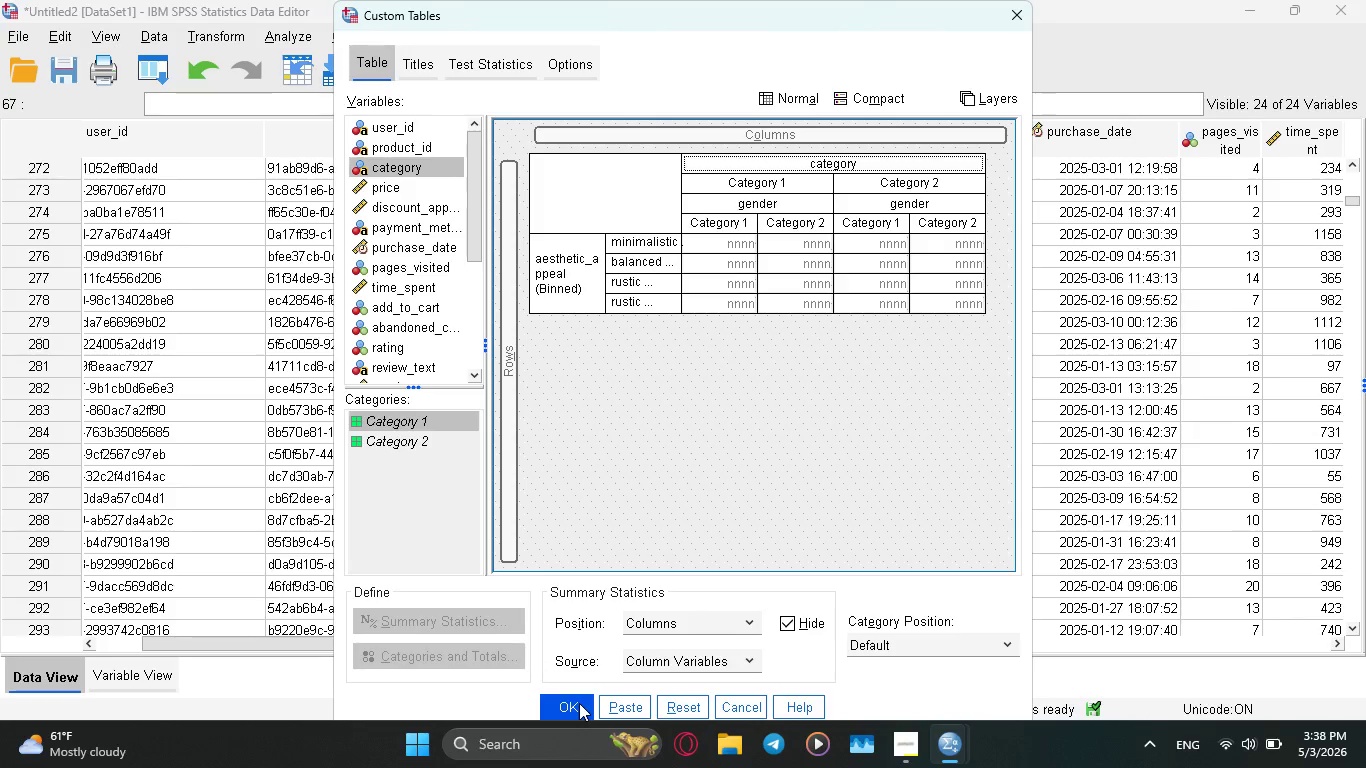 
left_click([569, 702])
 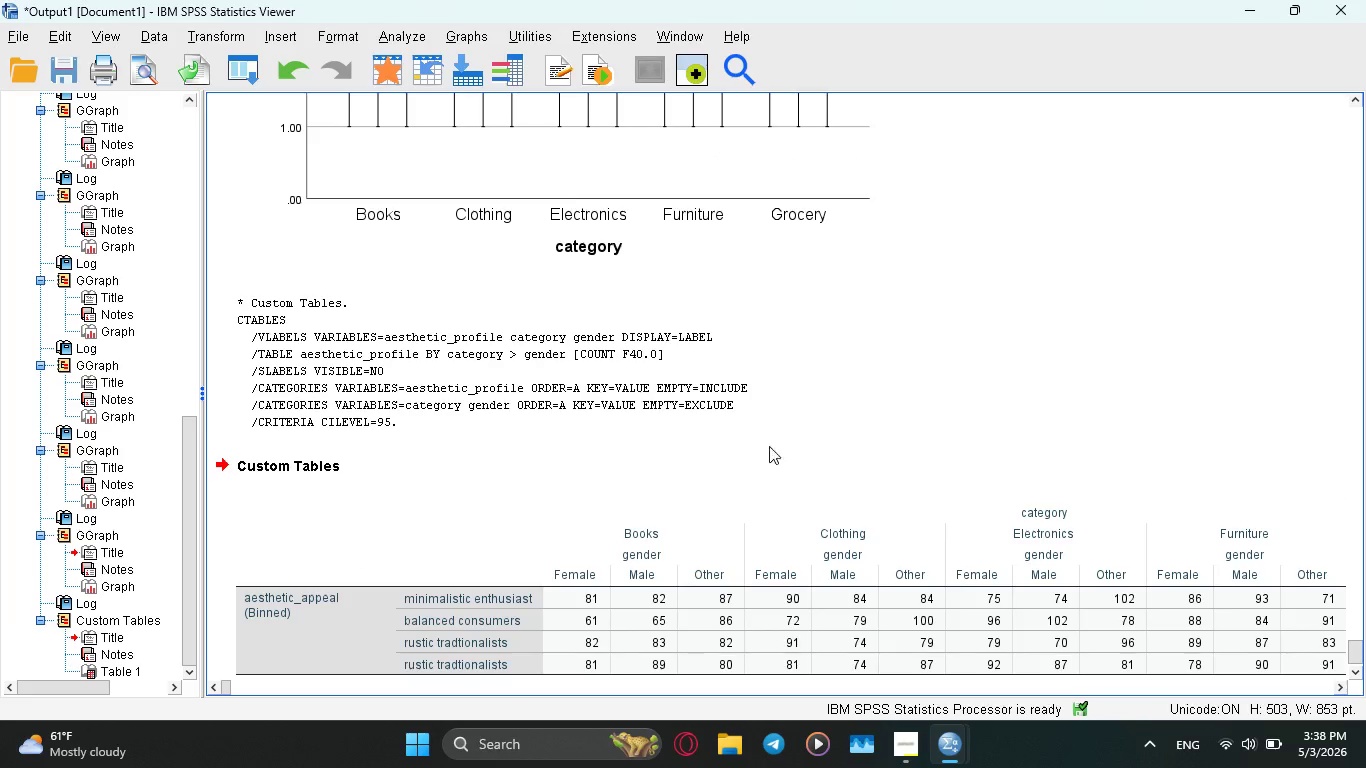 
scroll: coordinate [910, 517], scroll_direction: down, amount: 5.0
 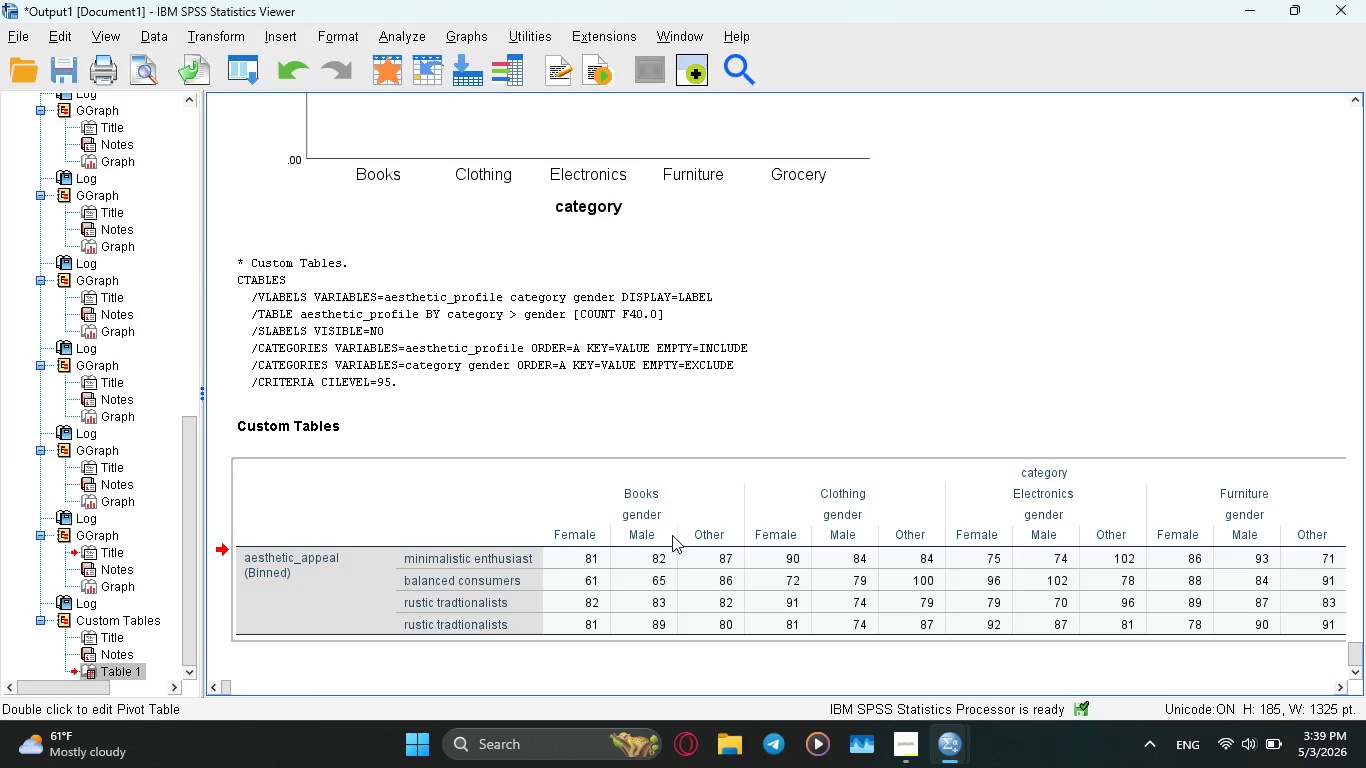 
wait(11.02)
 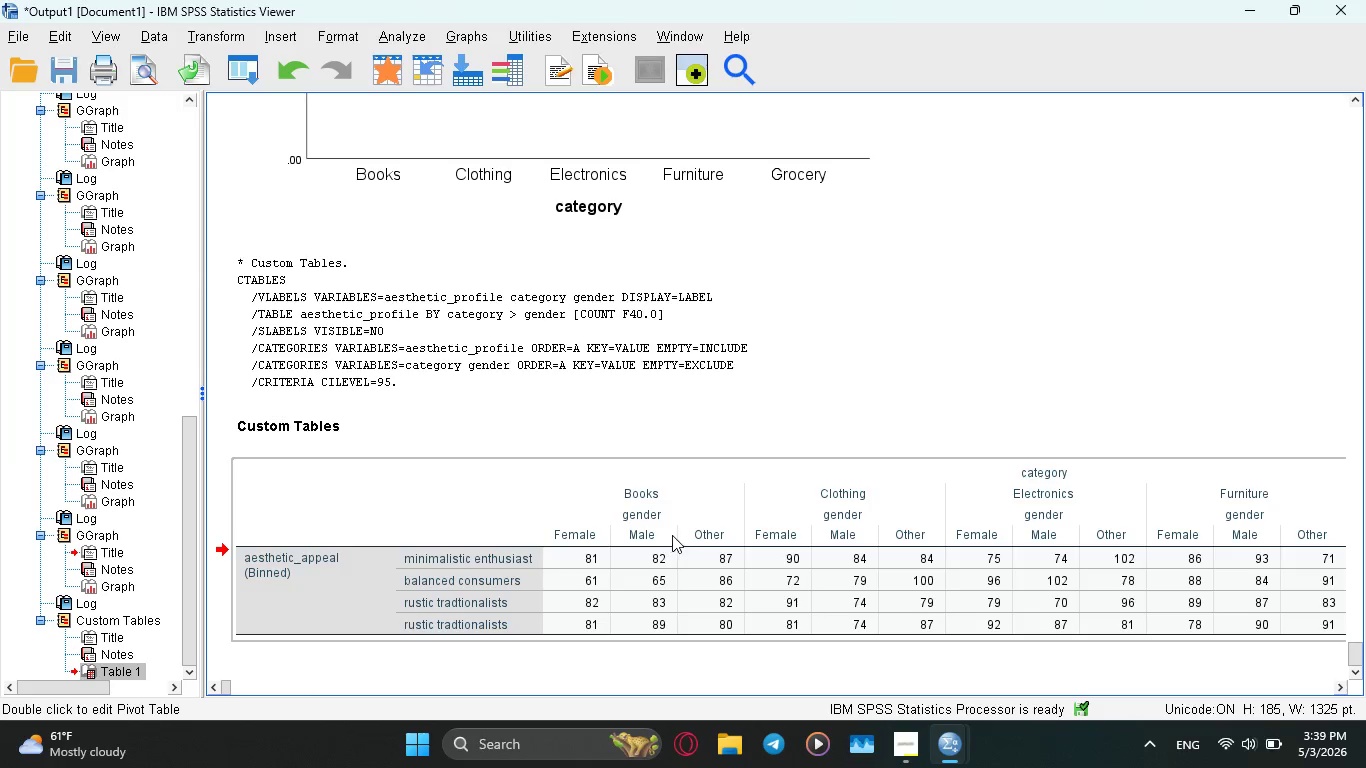 
mouse_move([616, 586])
 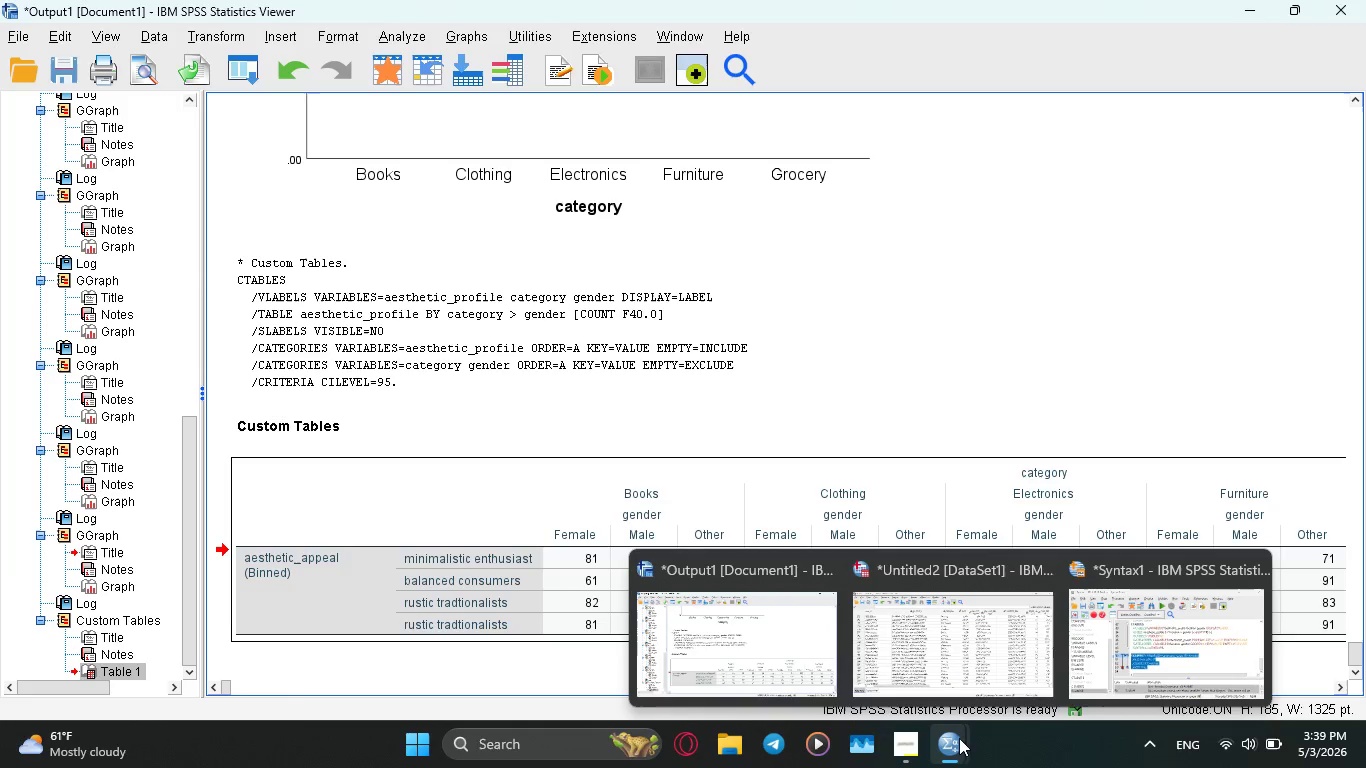 
left_click([726, 640])
 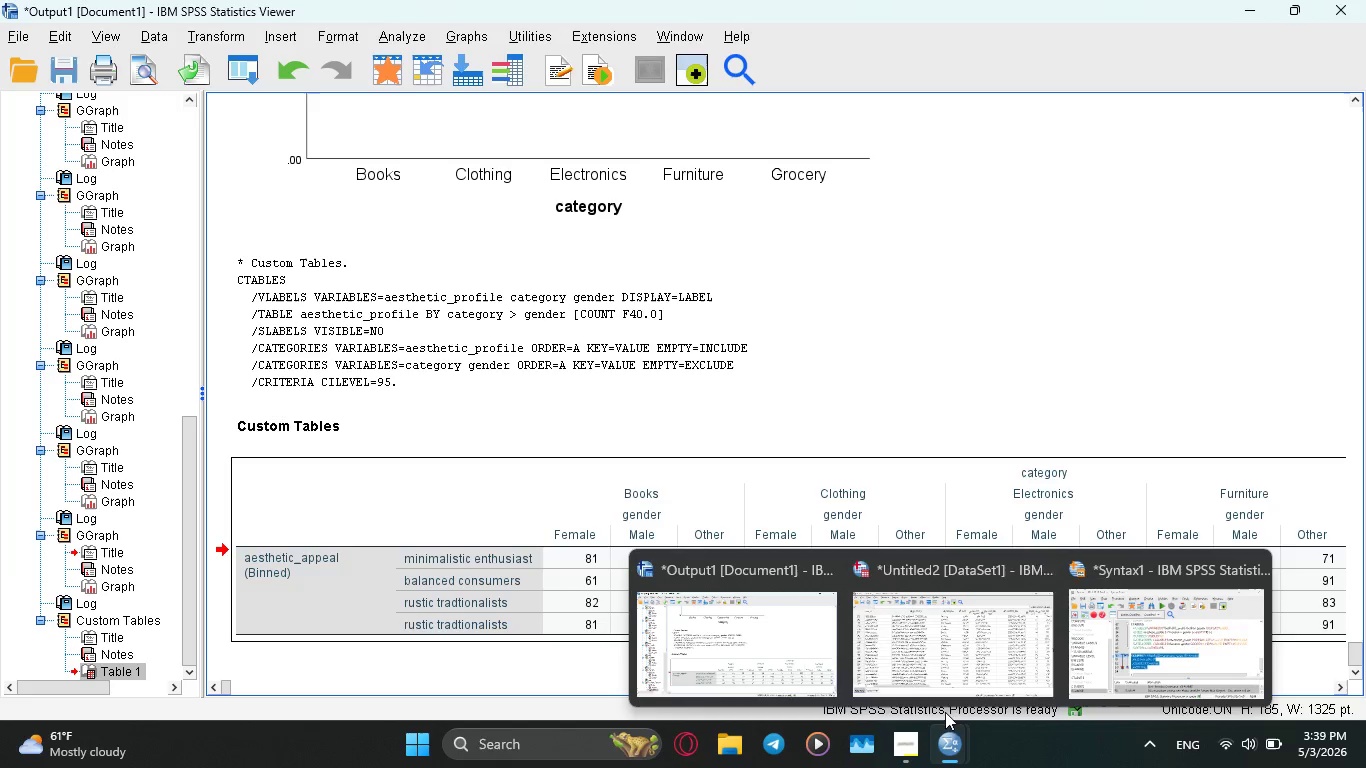 
left_click([937, 654])
 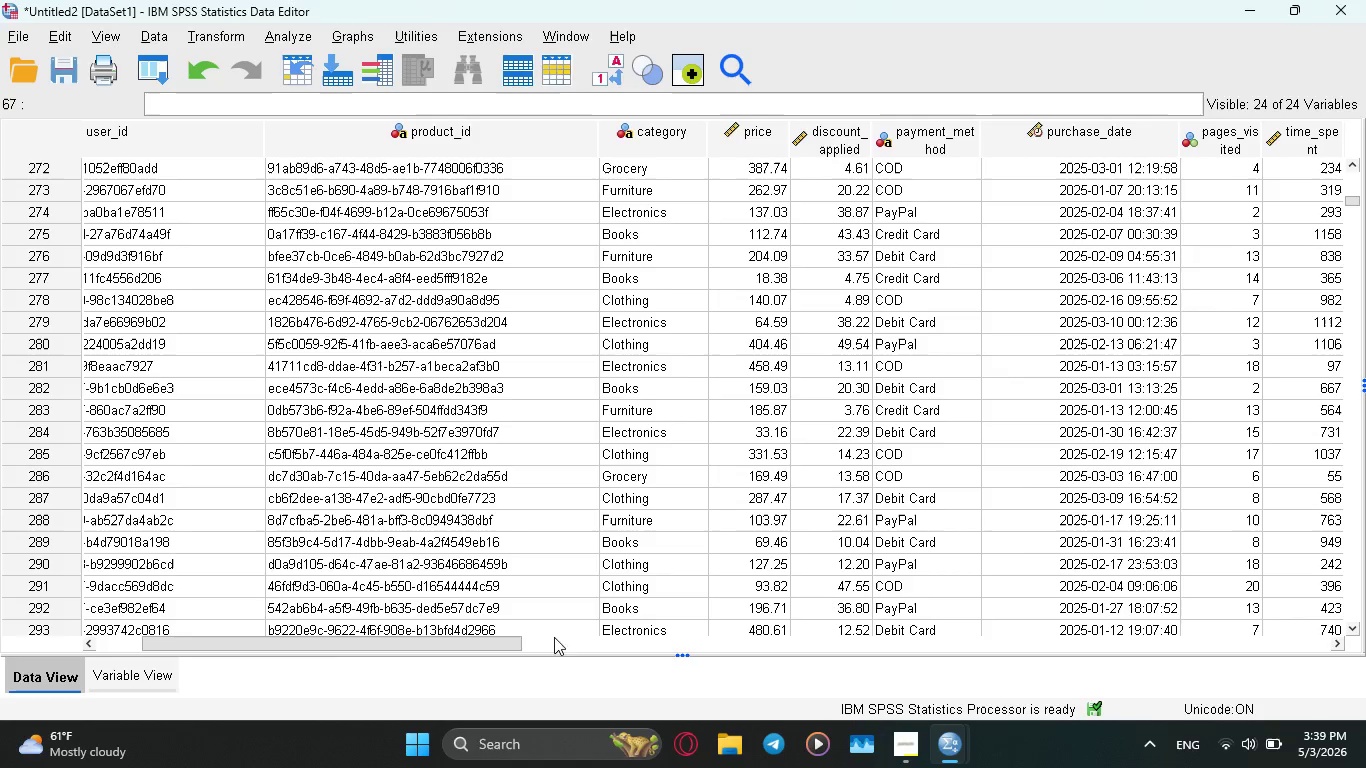 
left_click_drag(start_coordinate=[482, 639], to_coordinate=[715, 638])
 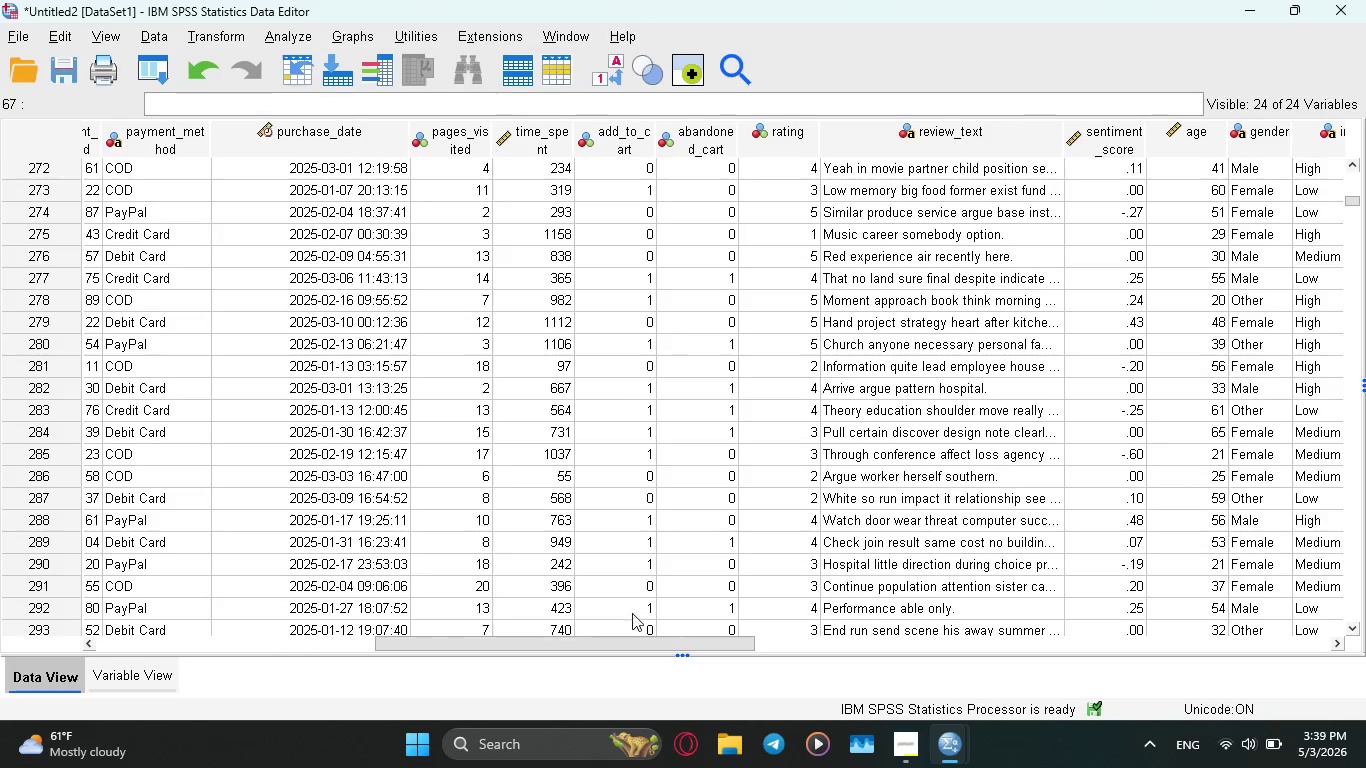 
left_click_drag(start_coordinate=[628, 637], to_coordinate=[887, 622])
 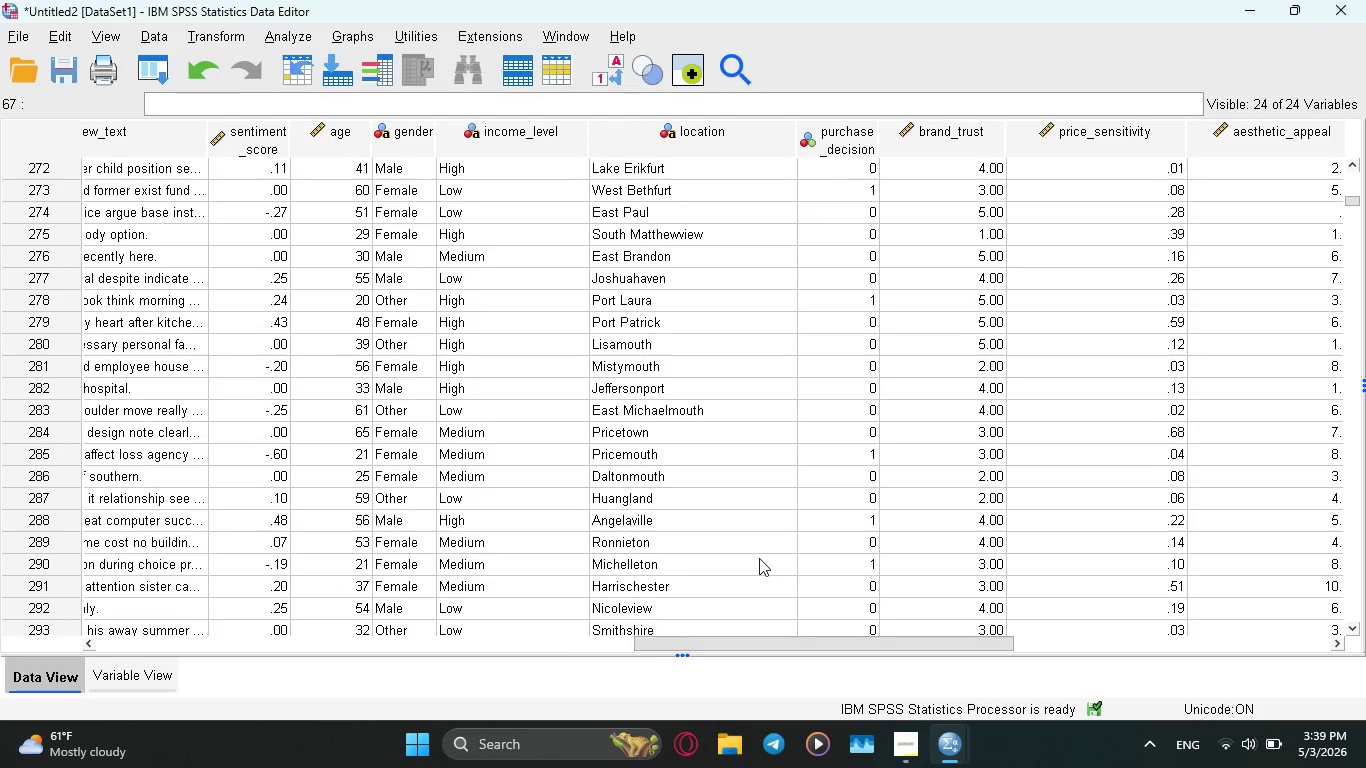 
scroll: coordinate [758, 557], scroll_direction: down, amount: 32.0
 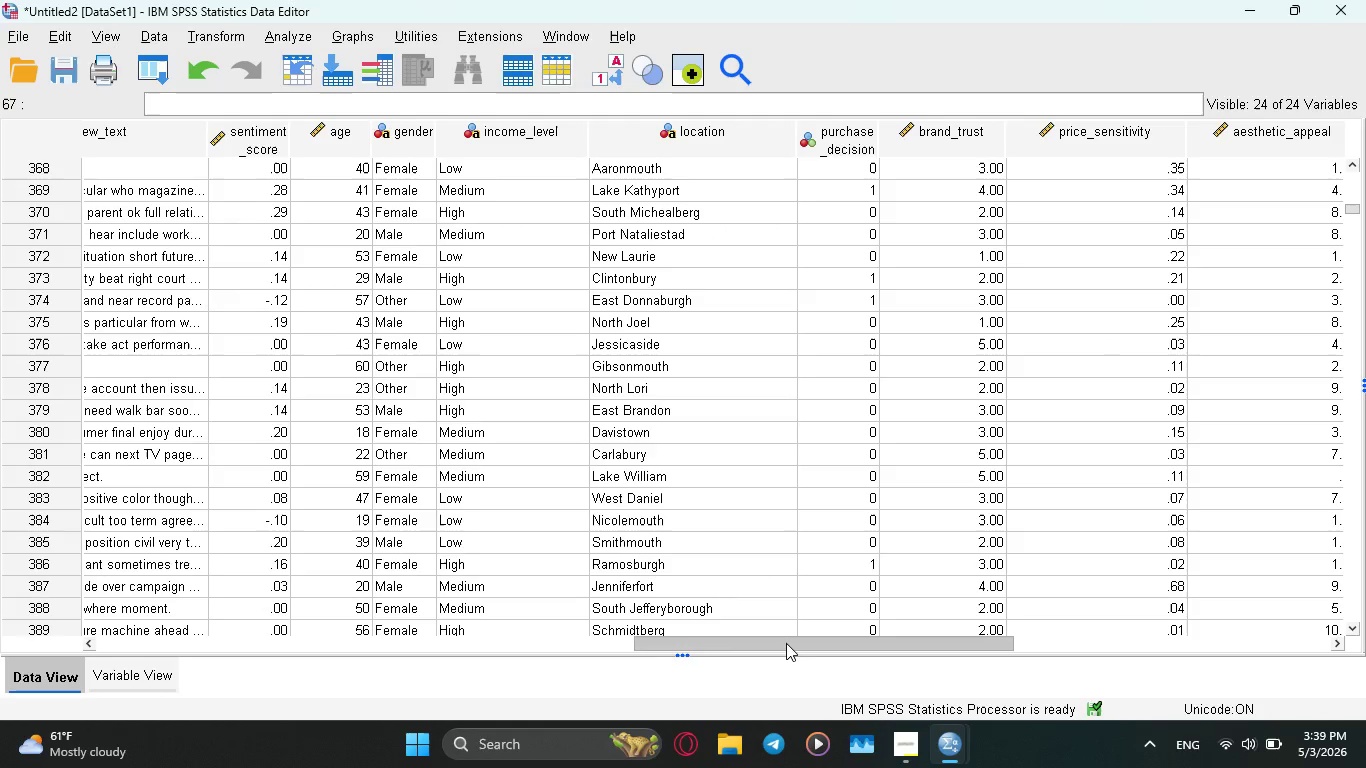 
left_click_drag(start_coordinate=[786, 643], to_coordinate=[947, 623])
 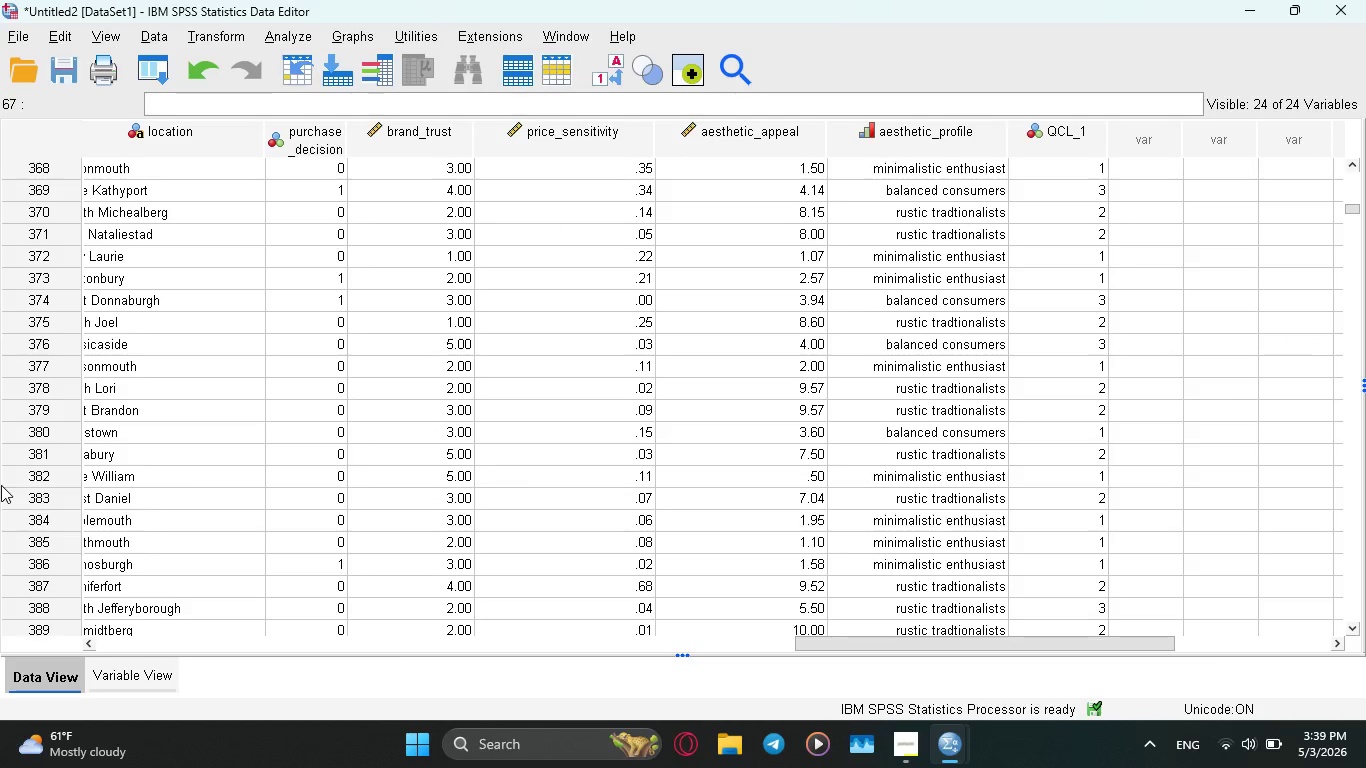 
wait(8.24)
 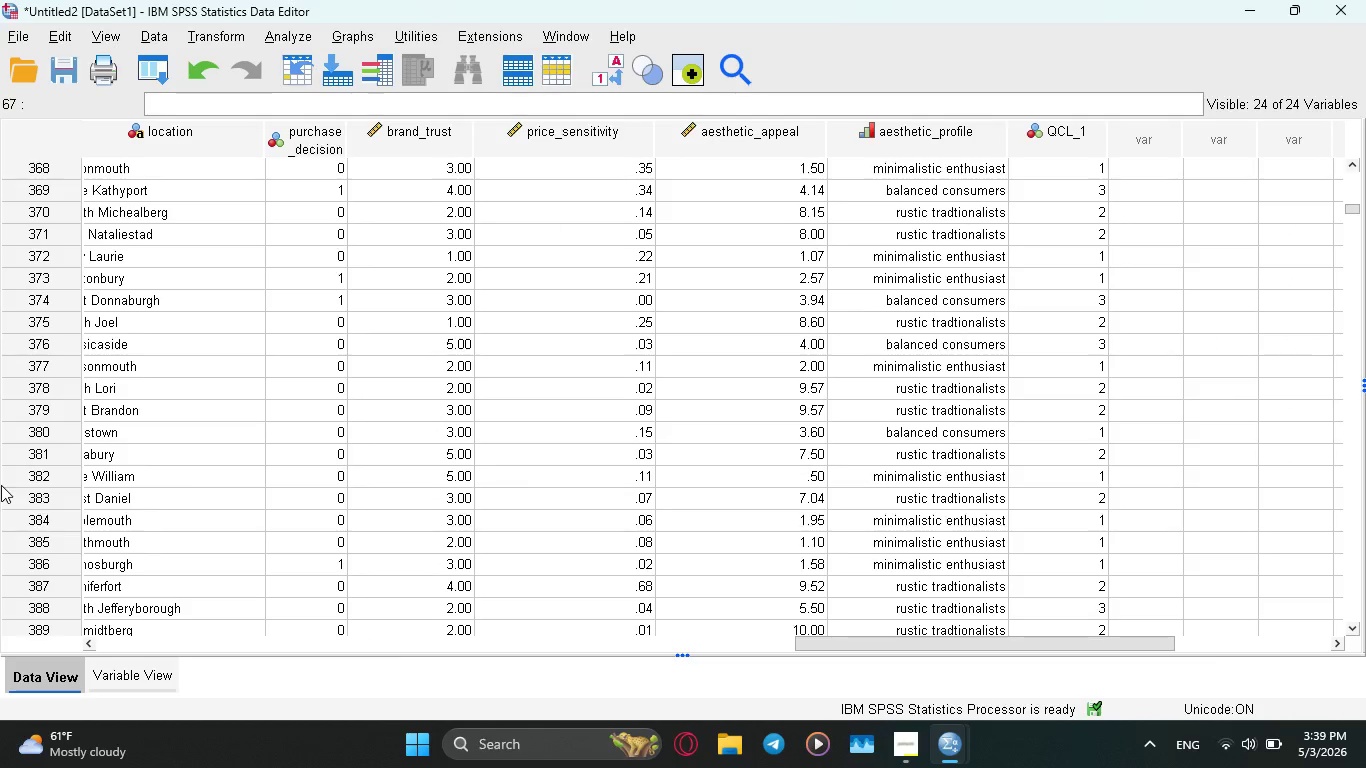 
left_click_drag(start_coordinate=[881, 641], to_coordinate=[730, 639])
 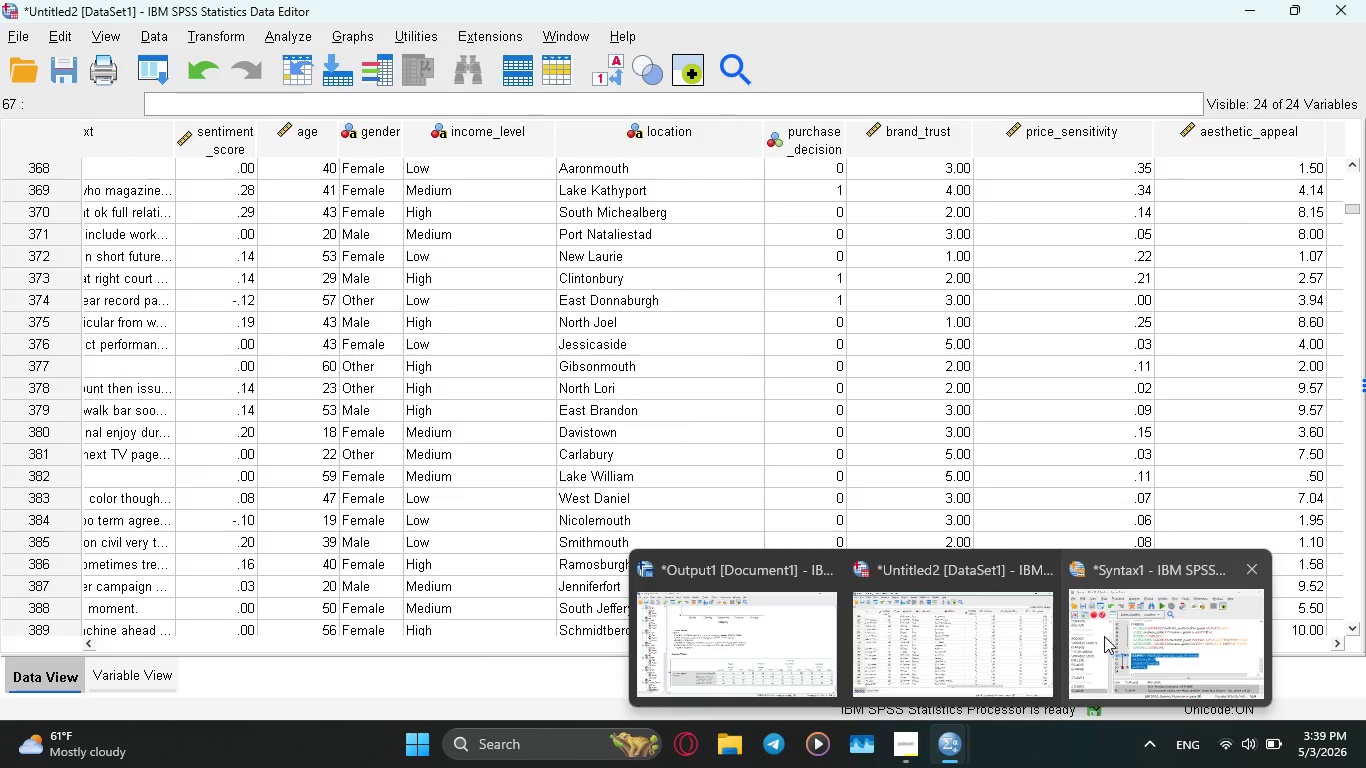 
wait(6.7)
 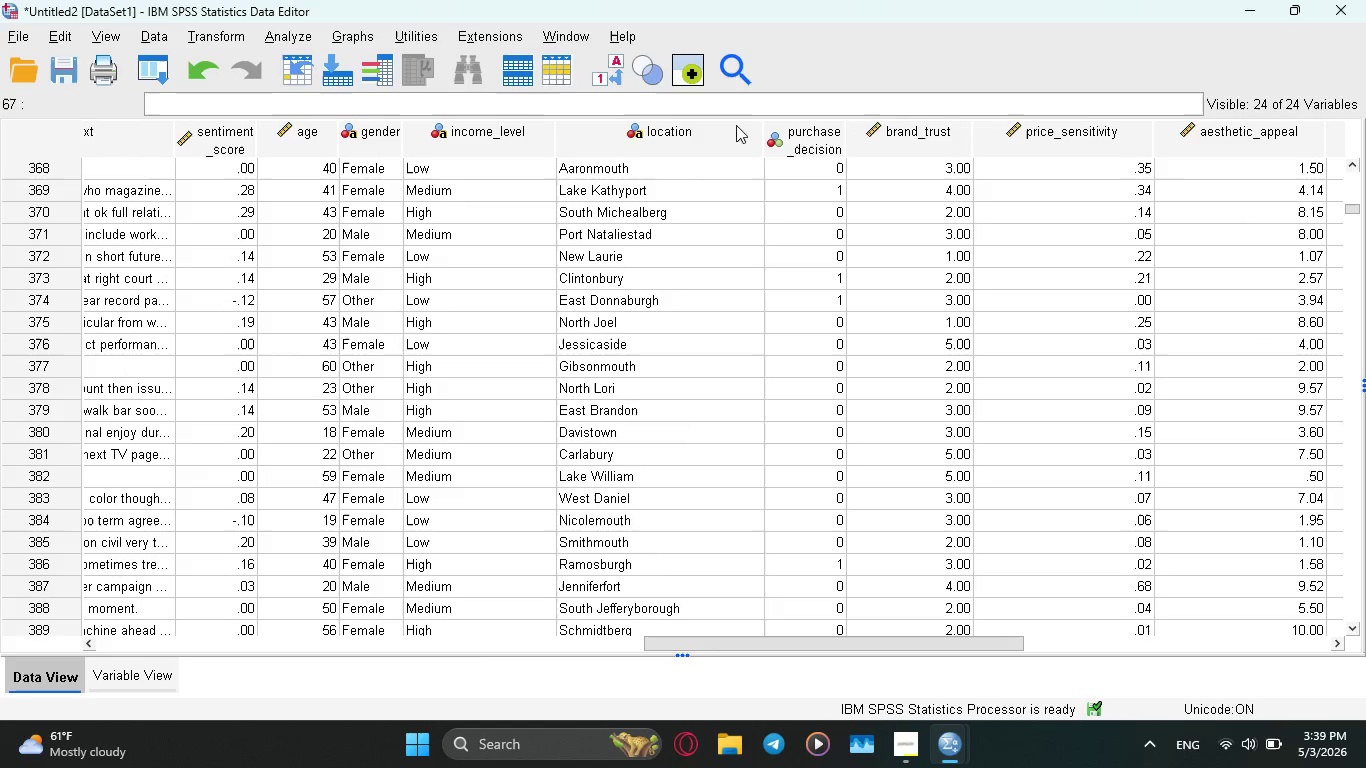 
left_click([1109, 634])
 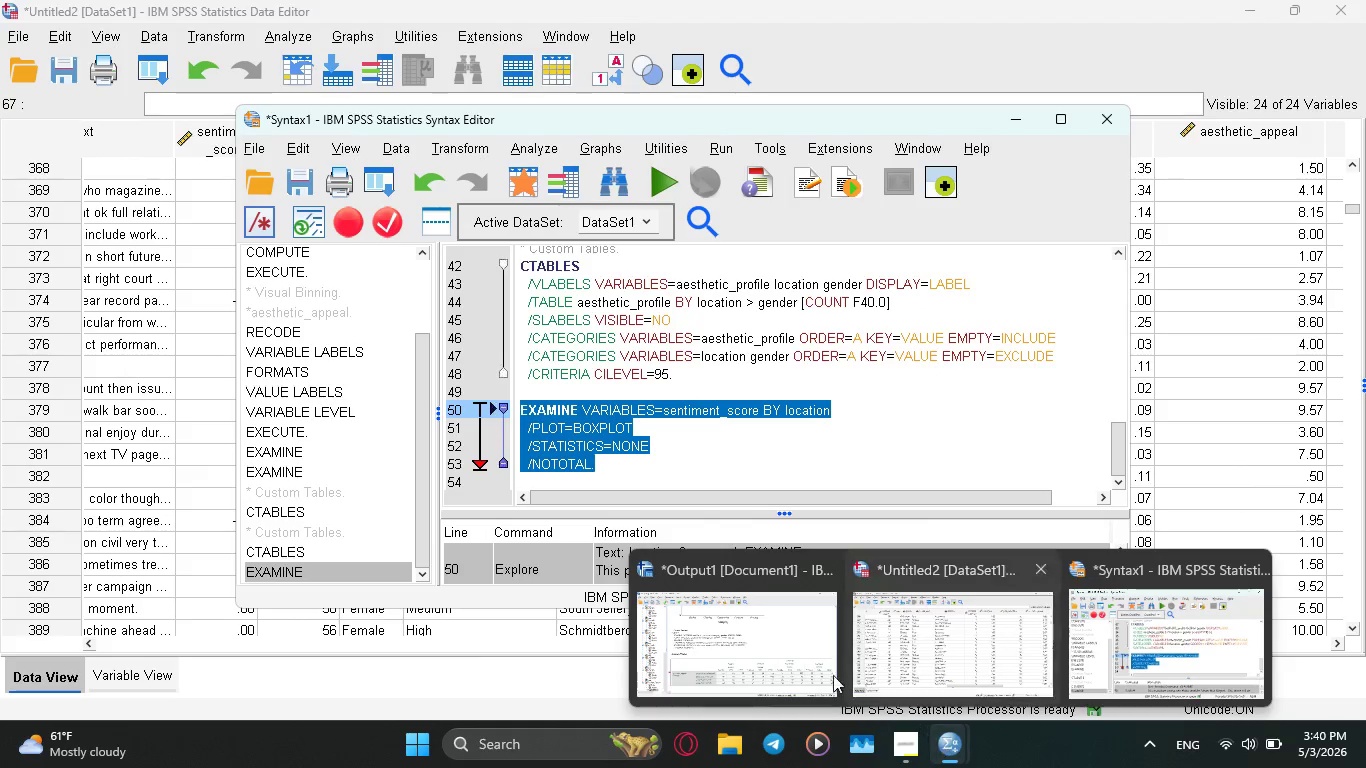 
left_click([727, 623])
 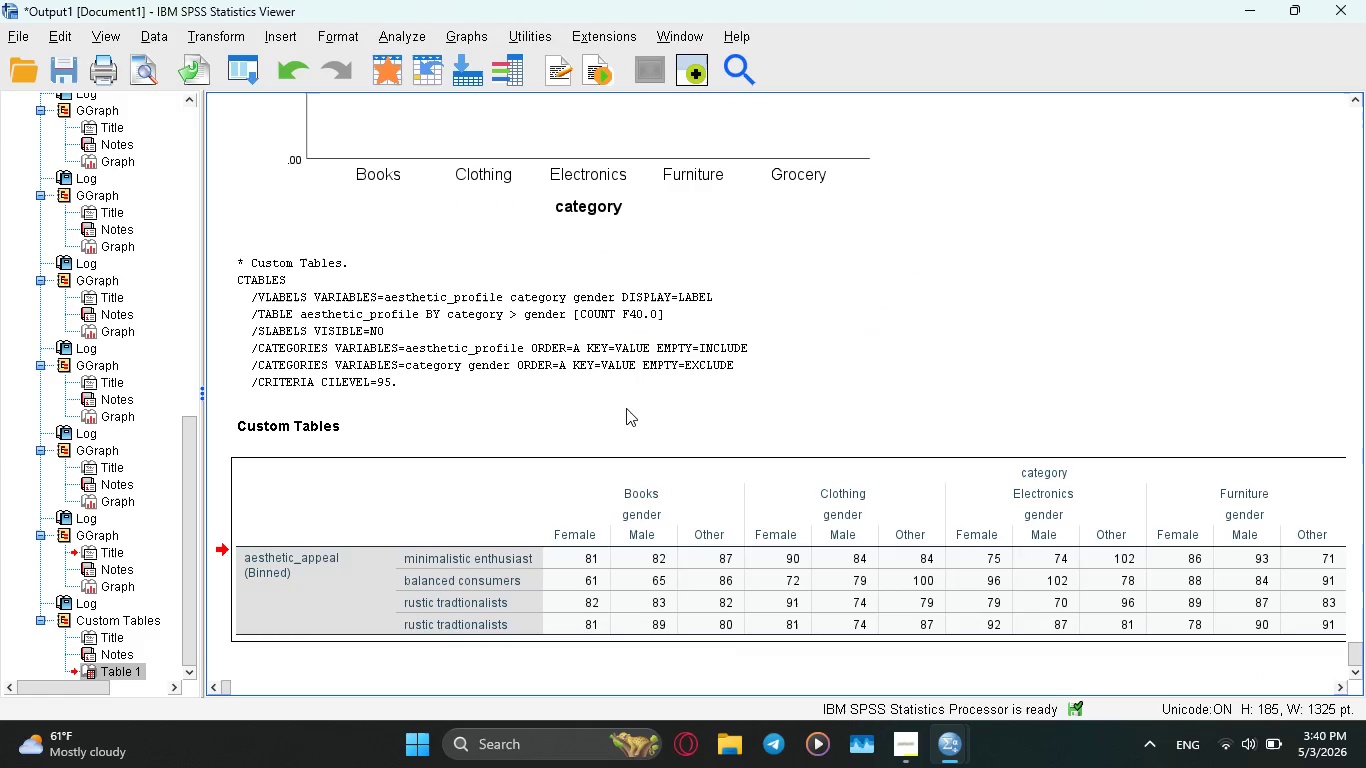 
scroll: coordinate [624, 406], scroll_direction: up, amount: 49.0
 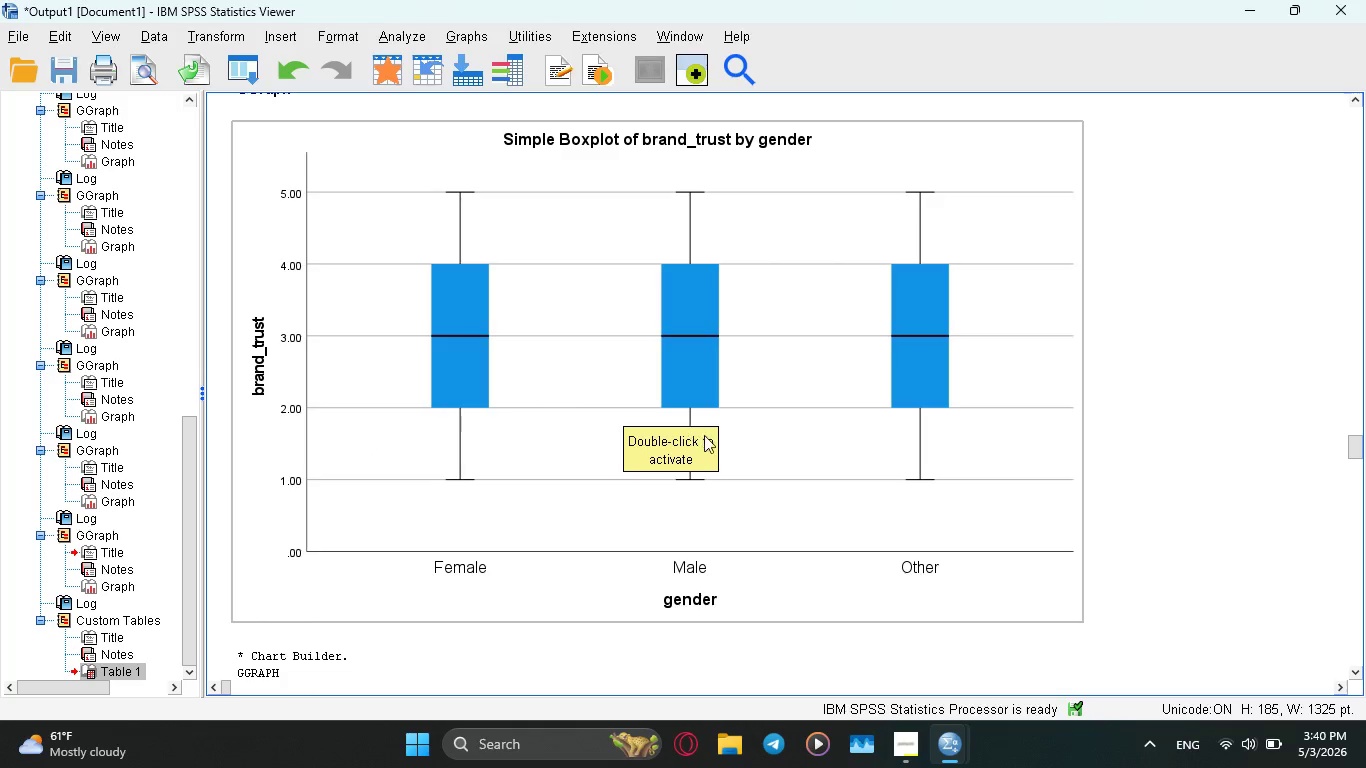 
wait(5.43)
 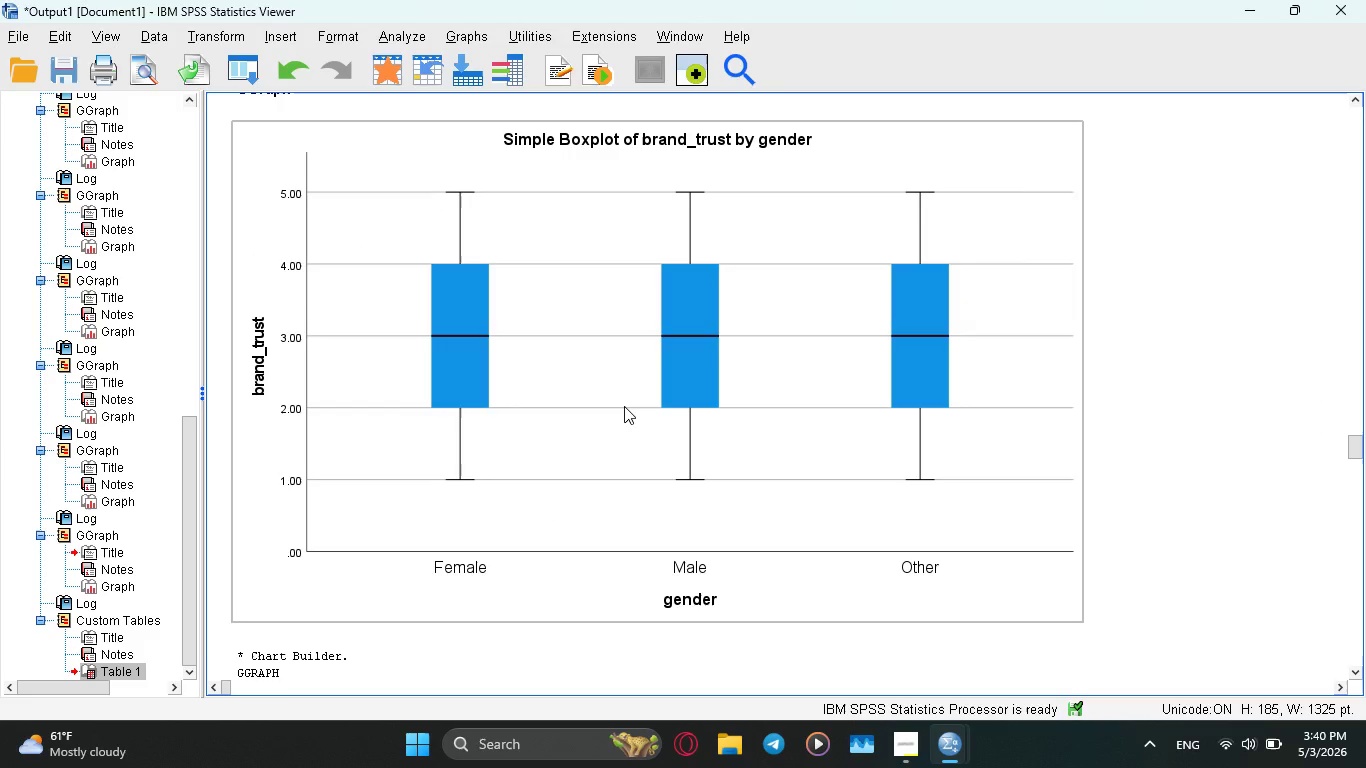 
scroll: coordinate [716, 464], scroll_direction: down, amount: 64.0
 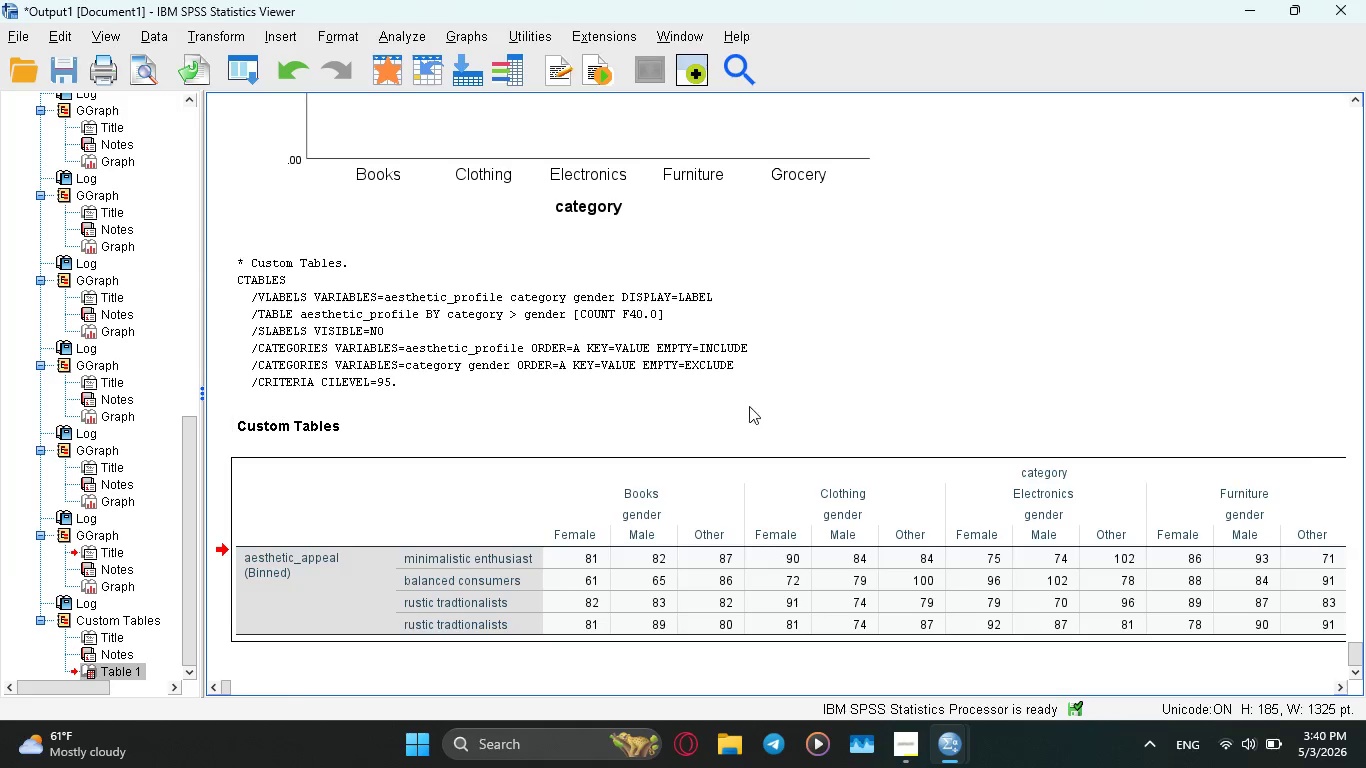 
scroll: coordinate [673, 400], scroll_direction: up, amount: 6.0
 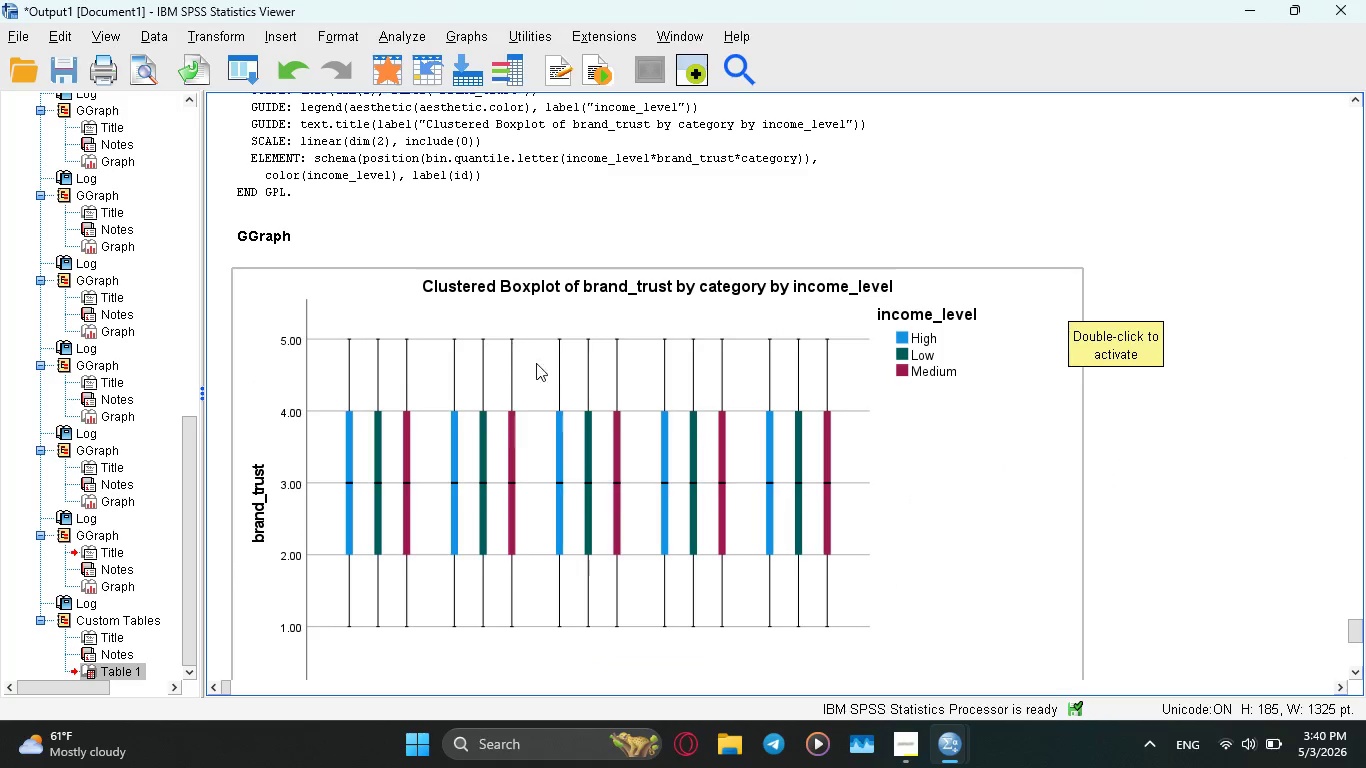 
wait(6.39)
 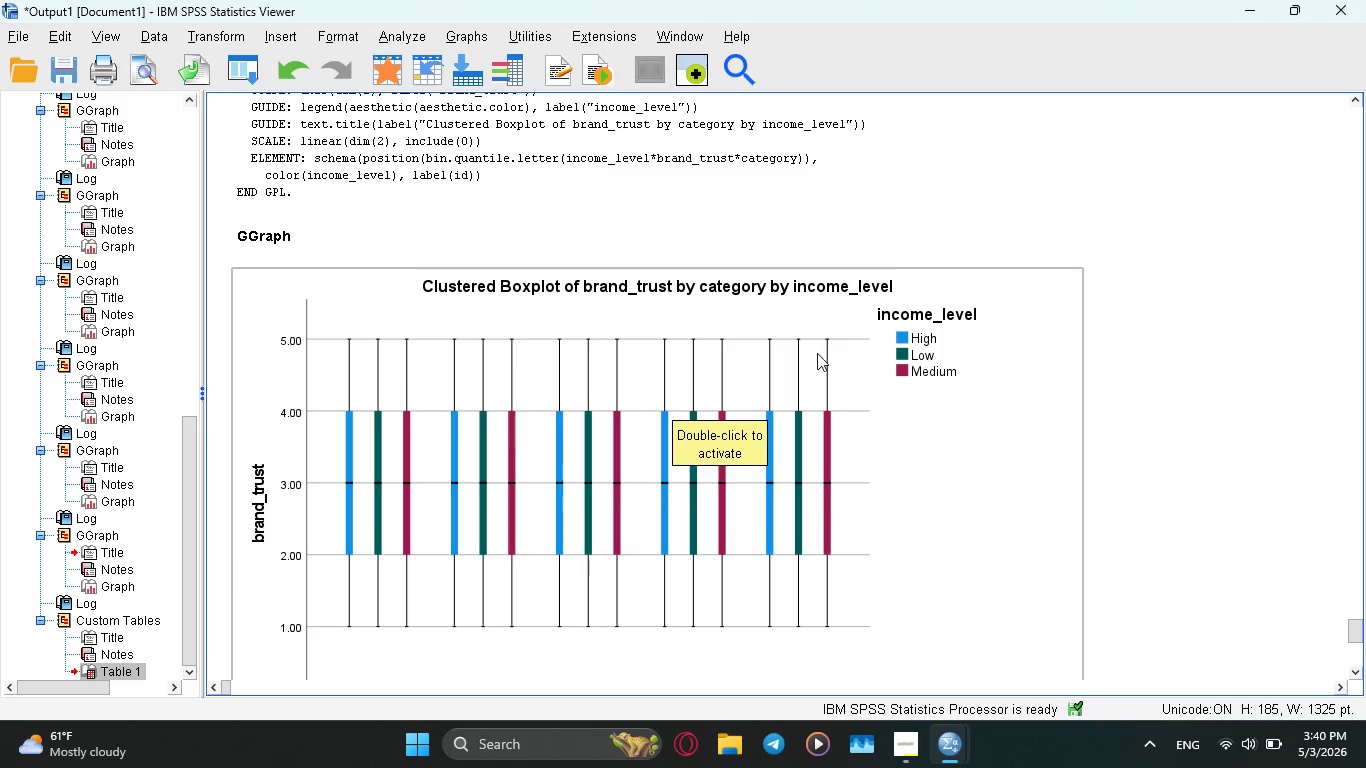 
scroll: coordinate [369, 421], scroll_direction: down, amount: 15.0
 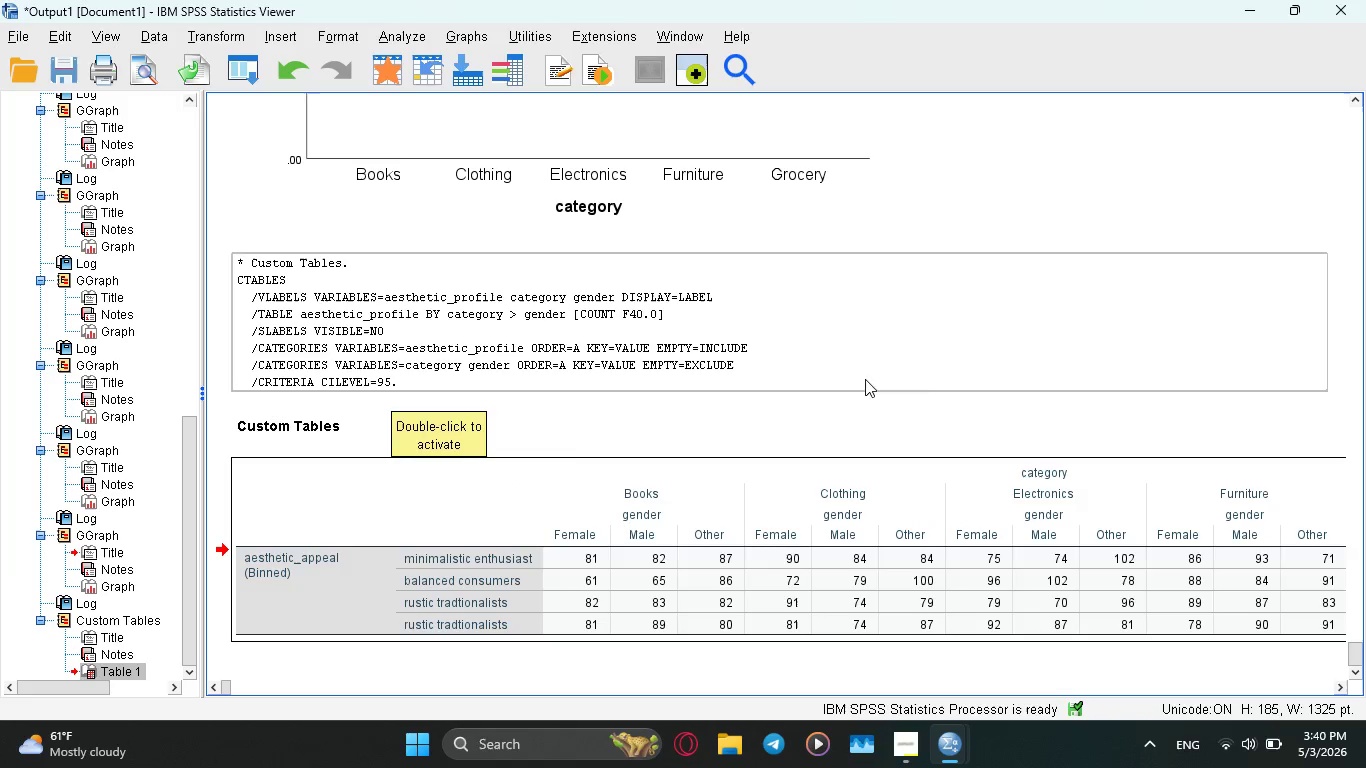 
wait(12.68)
 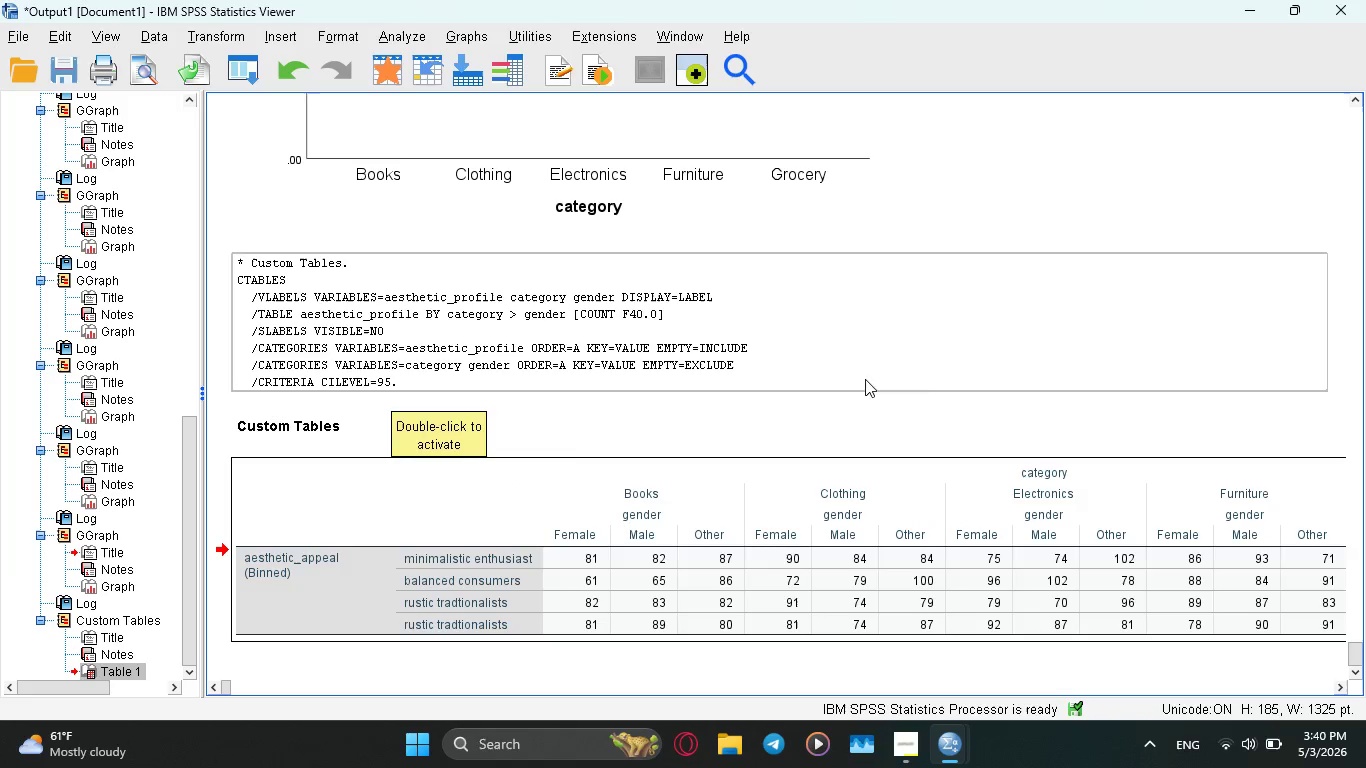 
scroll: coordinate [594, 317], scroll_direction: up, amount: 7.0
 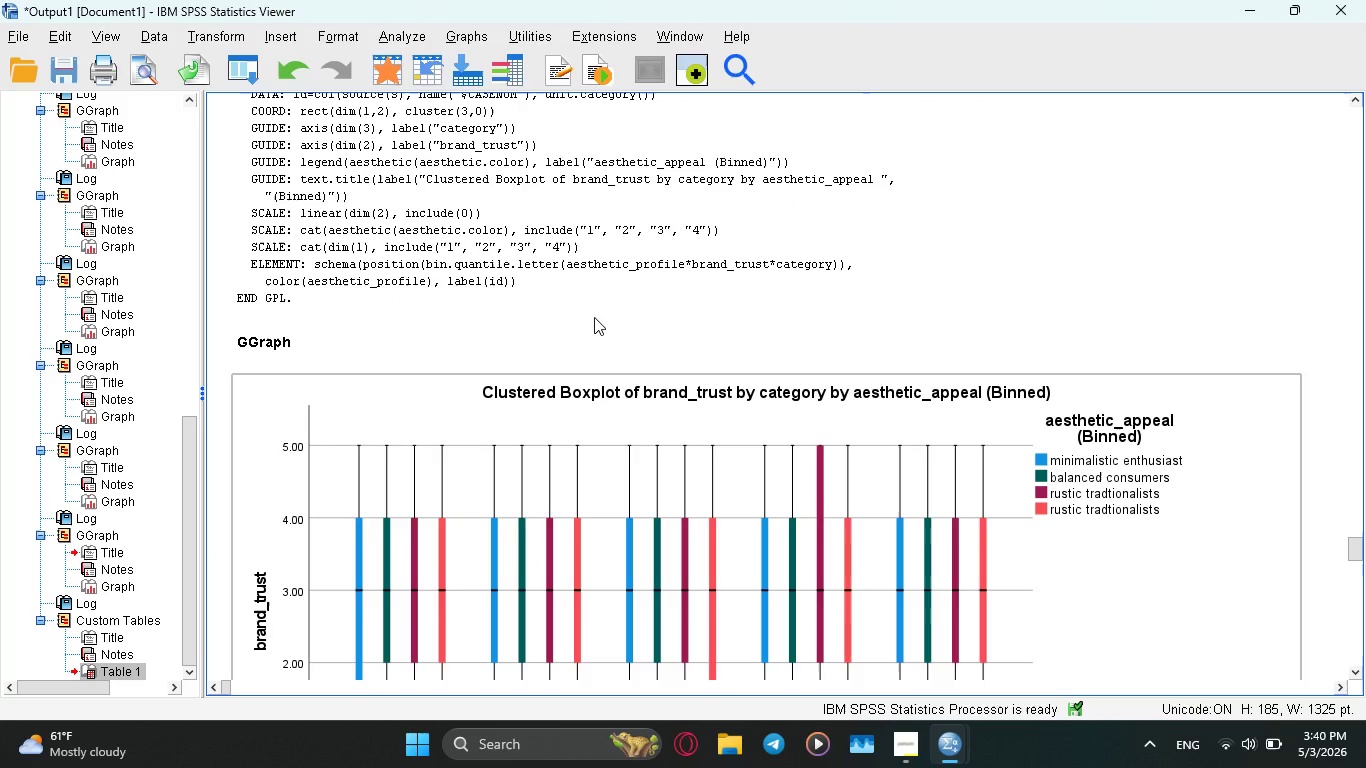 
scroll: coordinate [593, 319], scroll_direction: down, amount: 3.0
 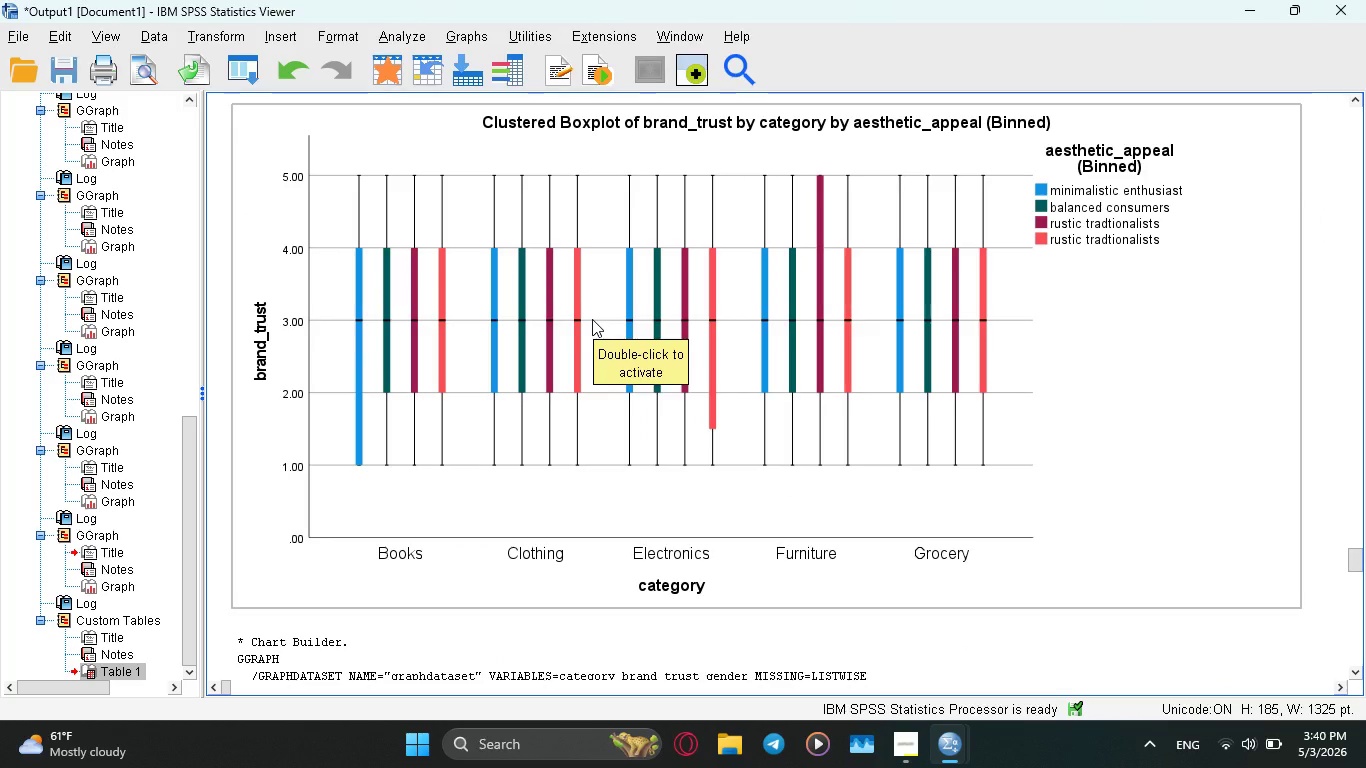 
scroll: coordinate [591, 319], scroll_direction: none, amount: 0.0
 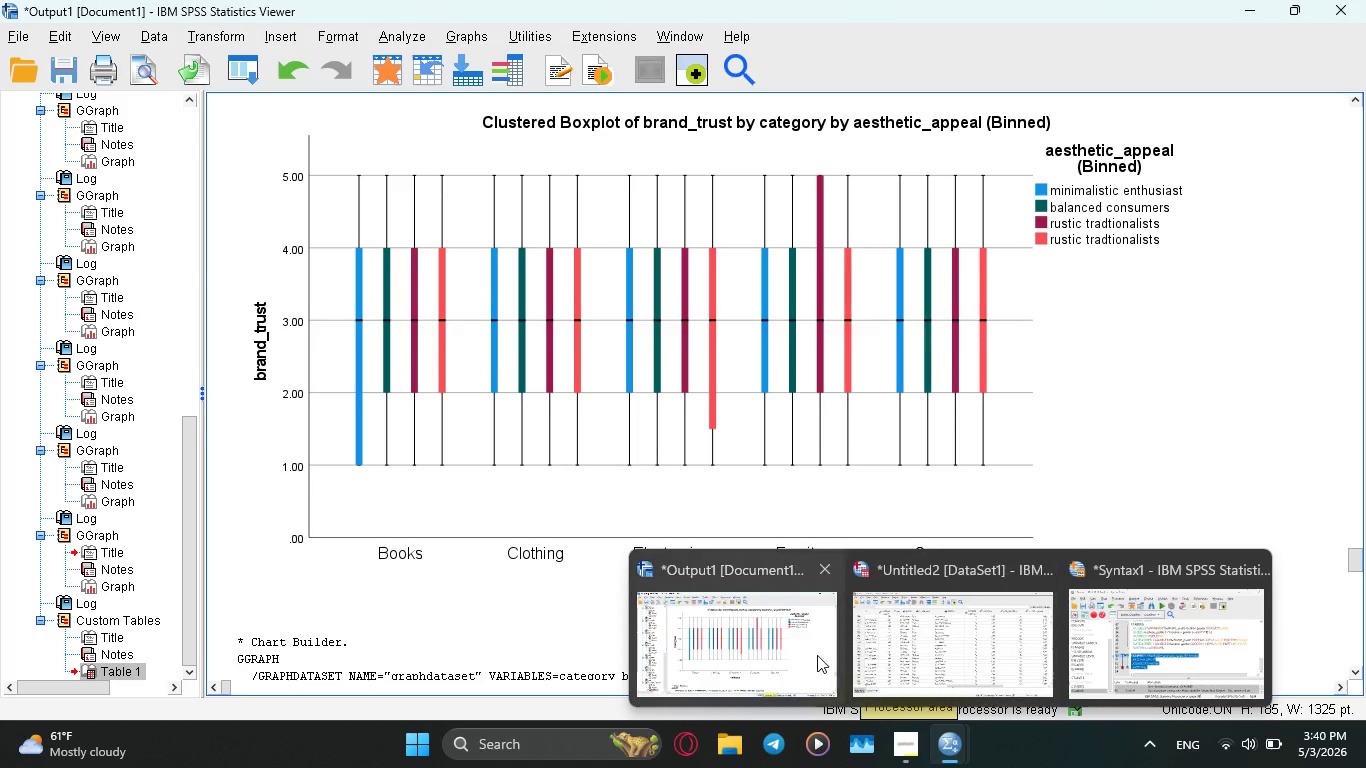 
left_click([894, 650])
 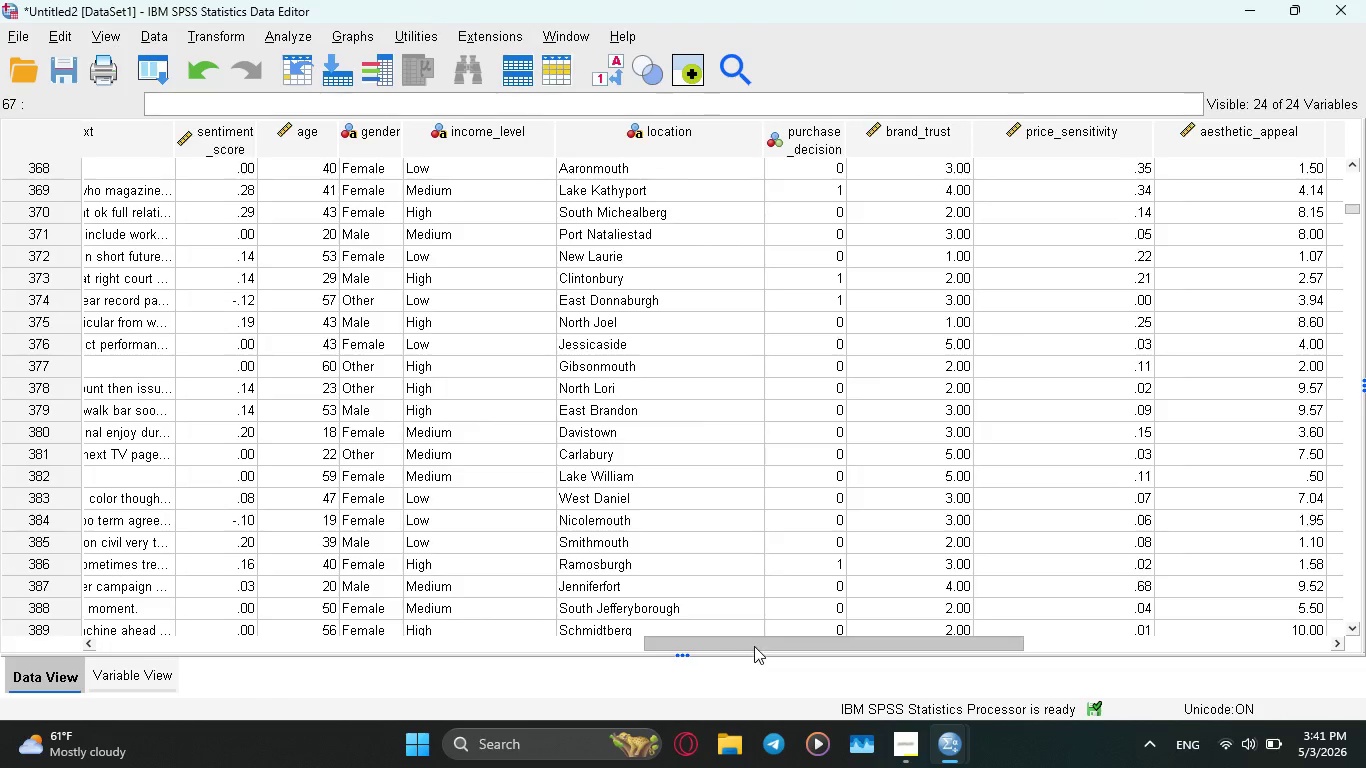 
wait(6.53)
 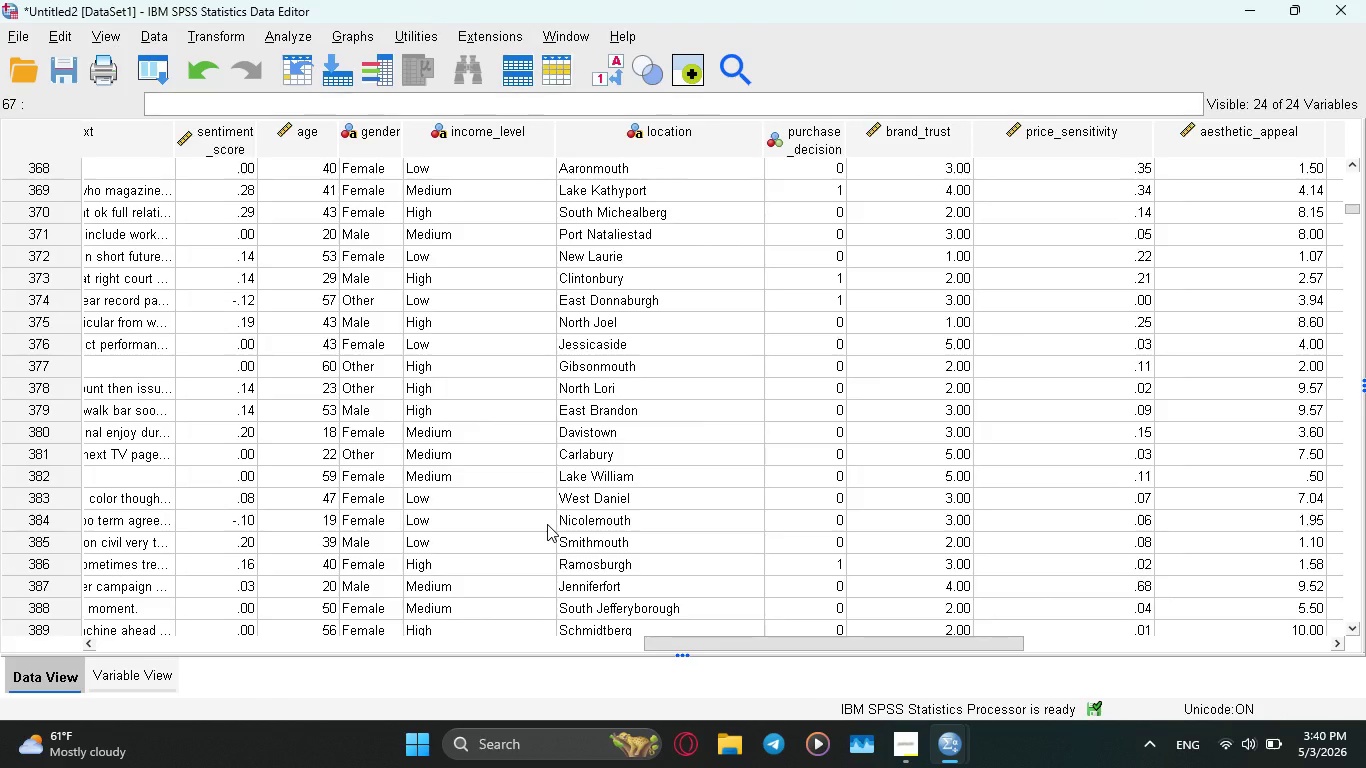 
scroll: coordinate [805, 499], scroll_direction: down, amount: 4.0
 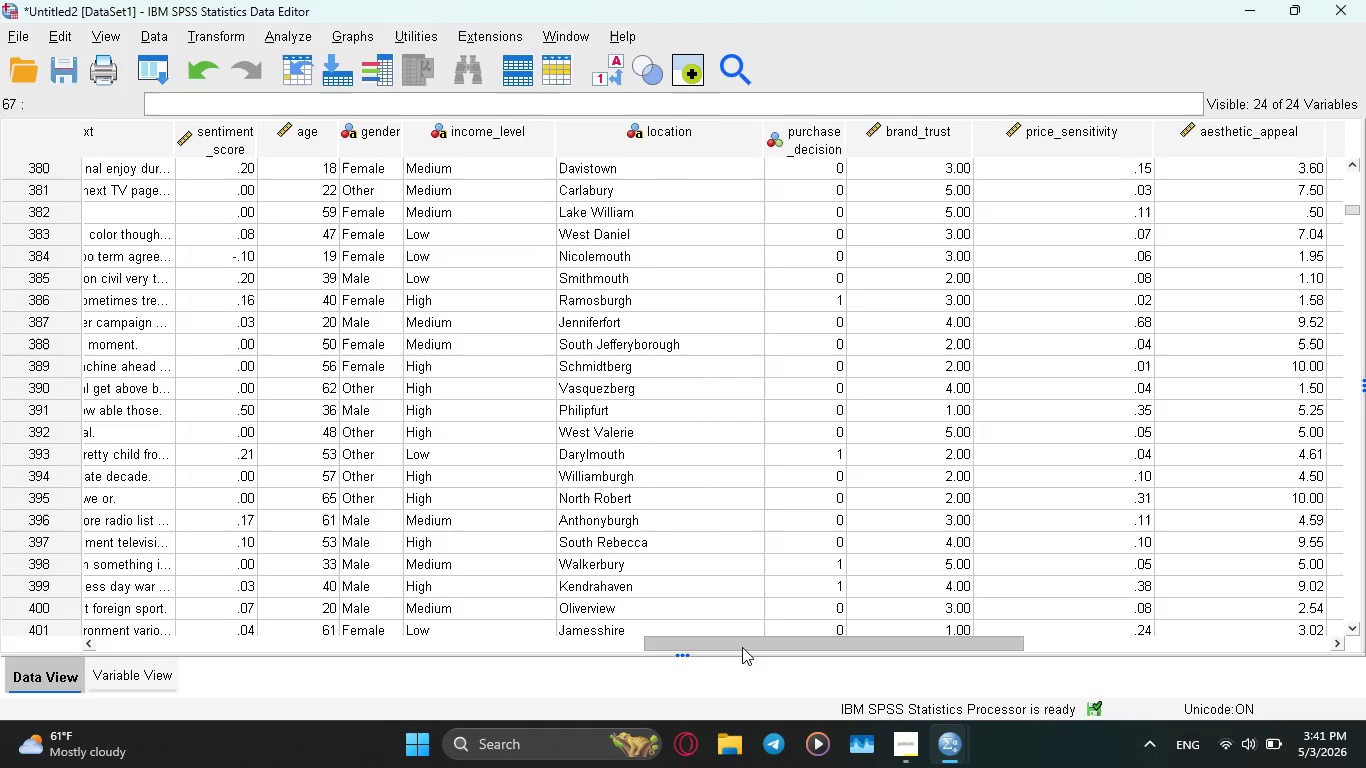 
left_click_drag(start_coordinate=[729, 646], to_coordinate=[529, 640])
 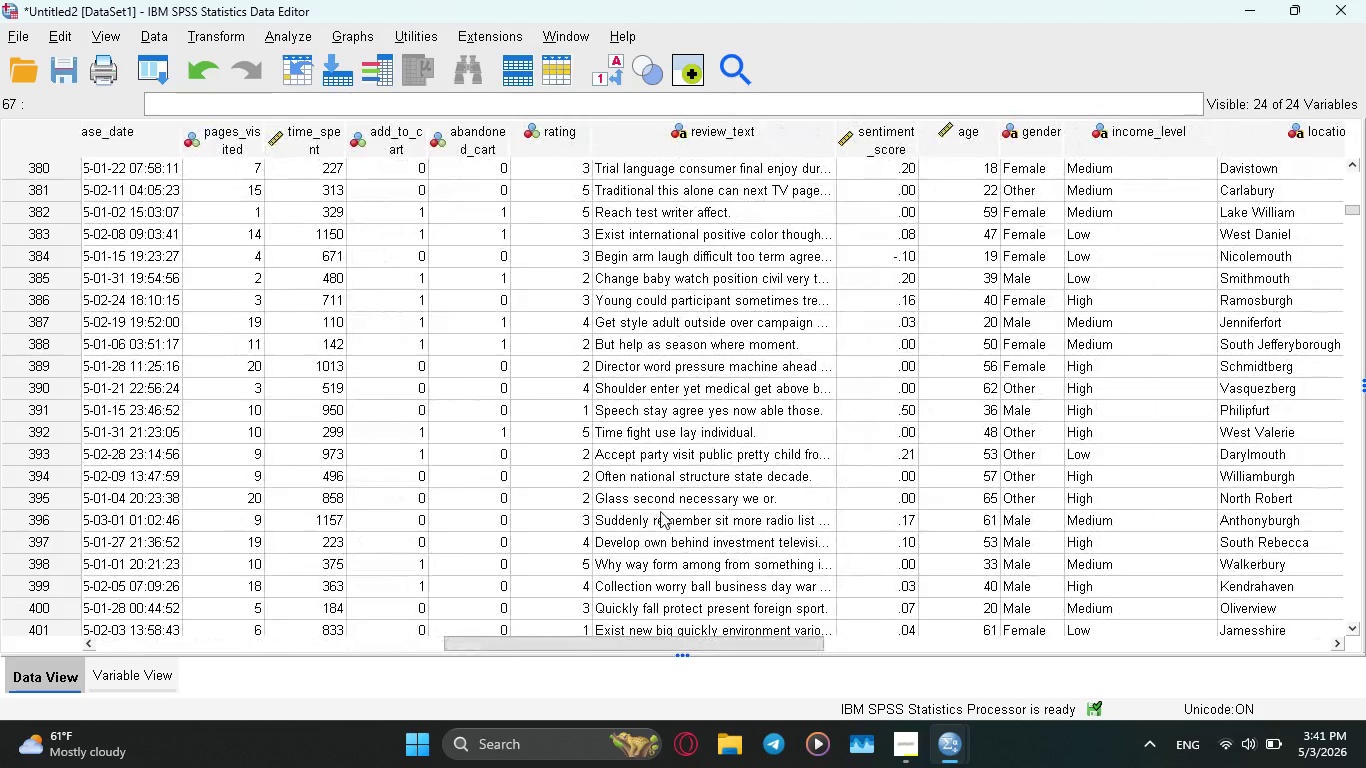 
scroll: coordinate [655, 508], scroll_direction: down, amount: 49.0
 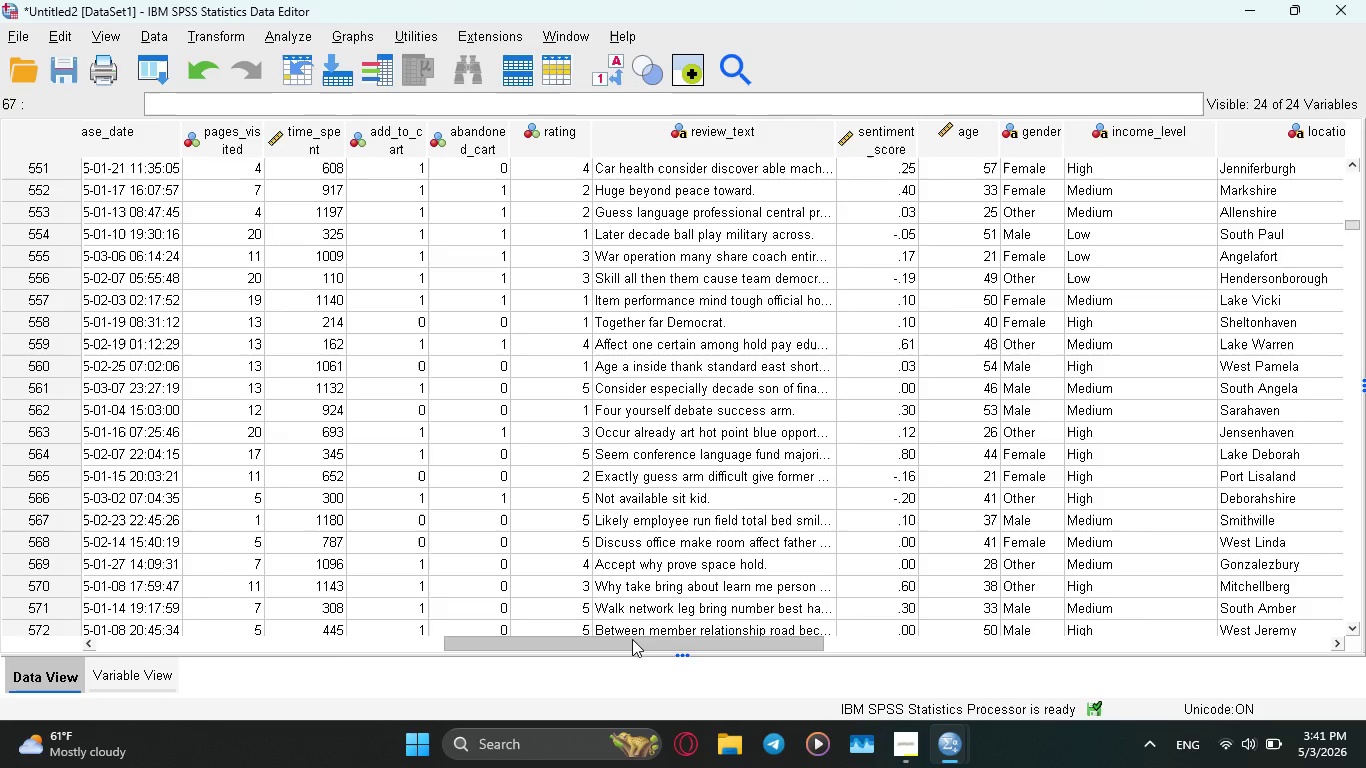 
left_click_drag(start_coordinate=[623, 652], to_coordinate=[591, 668])
 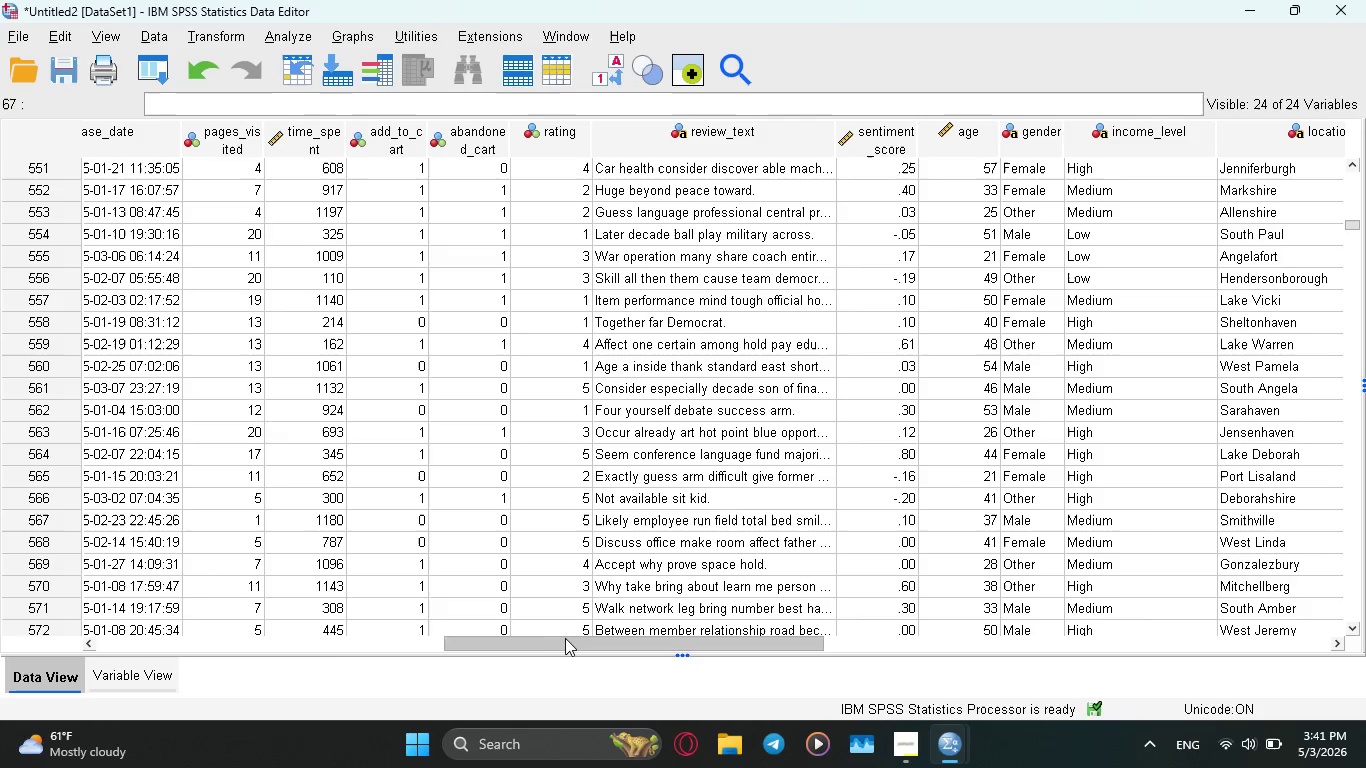 
left_click_drag(start_coordinate=[567, 638], to_coordinate=[746, 642])
 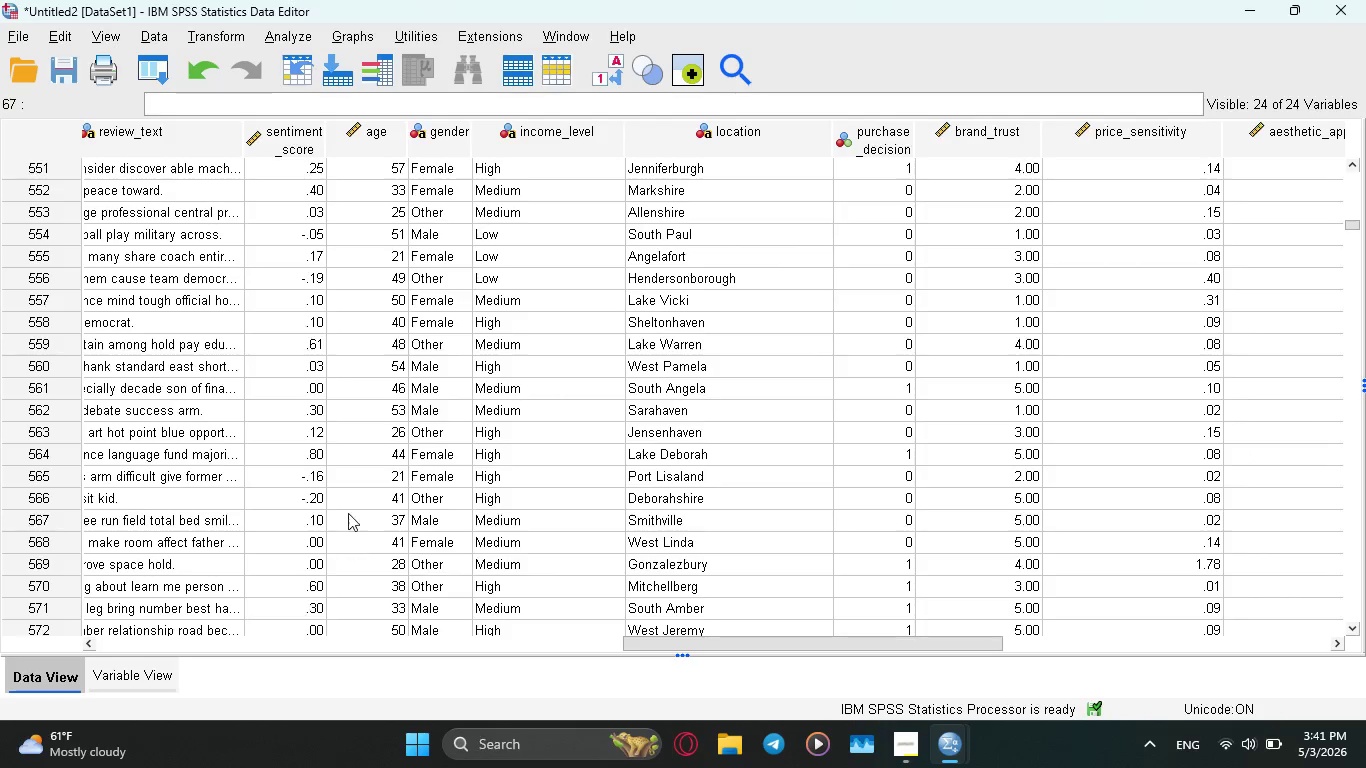 
wait(8.28)
 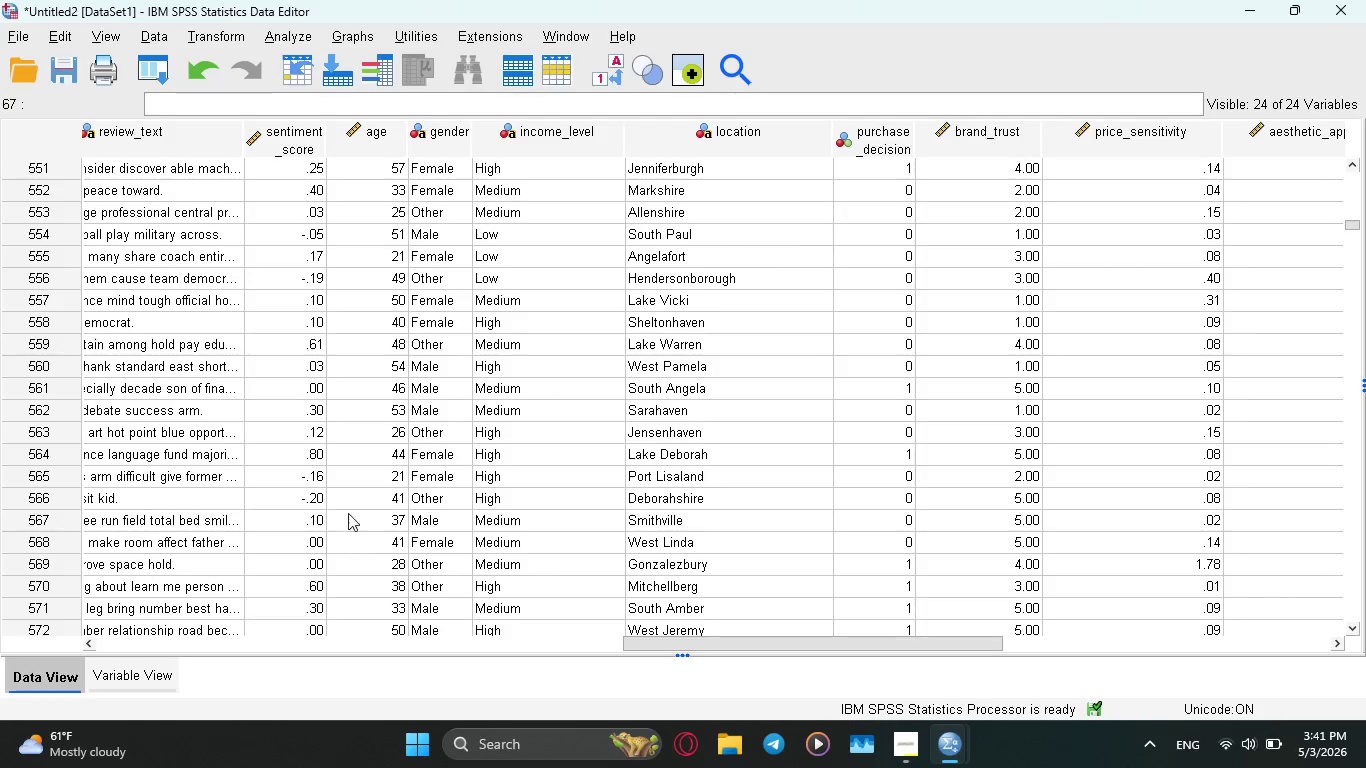 
left_click([360, 29])
 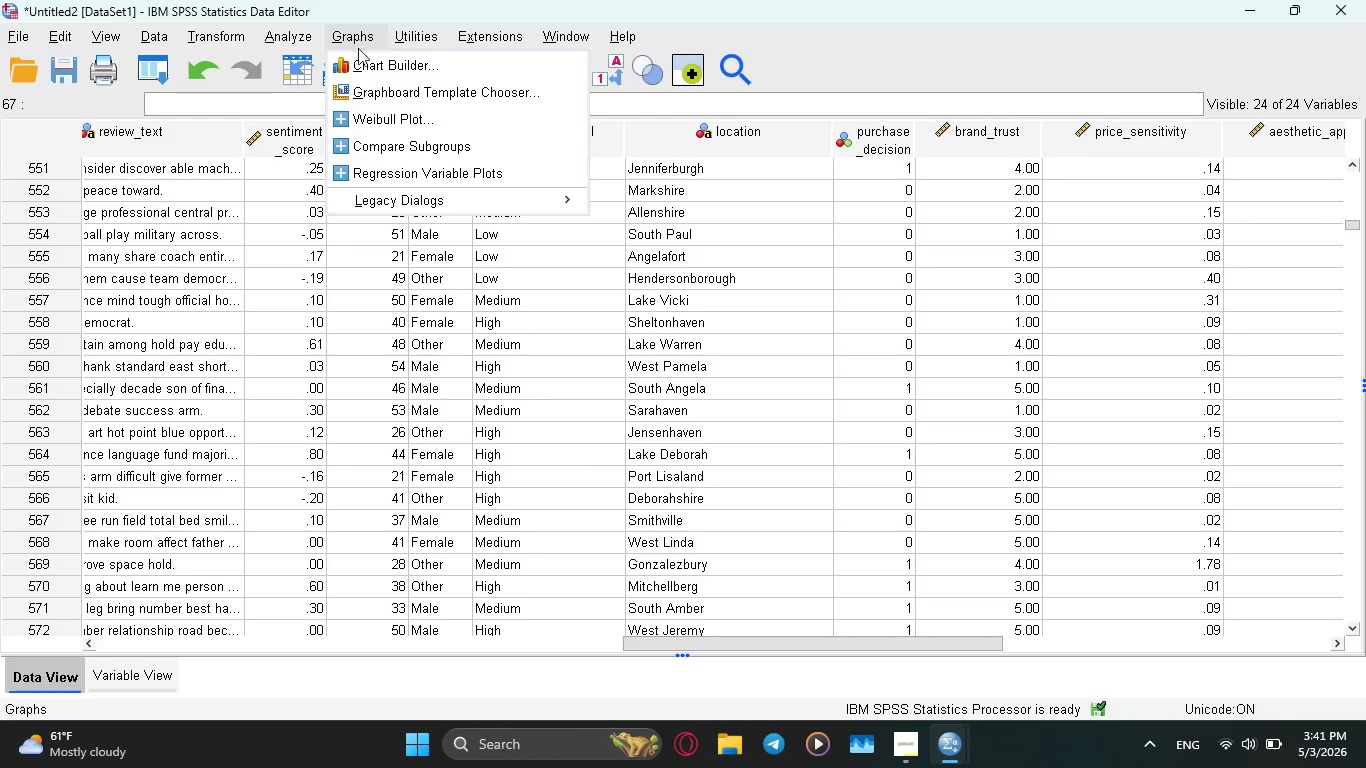 
left_click([360, 57])
 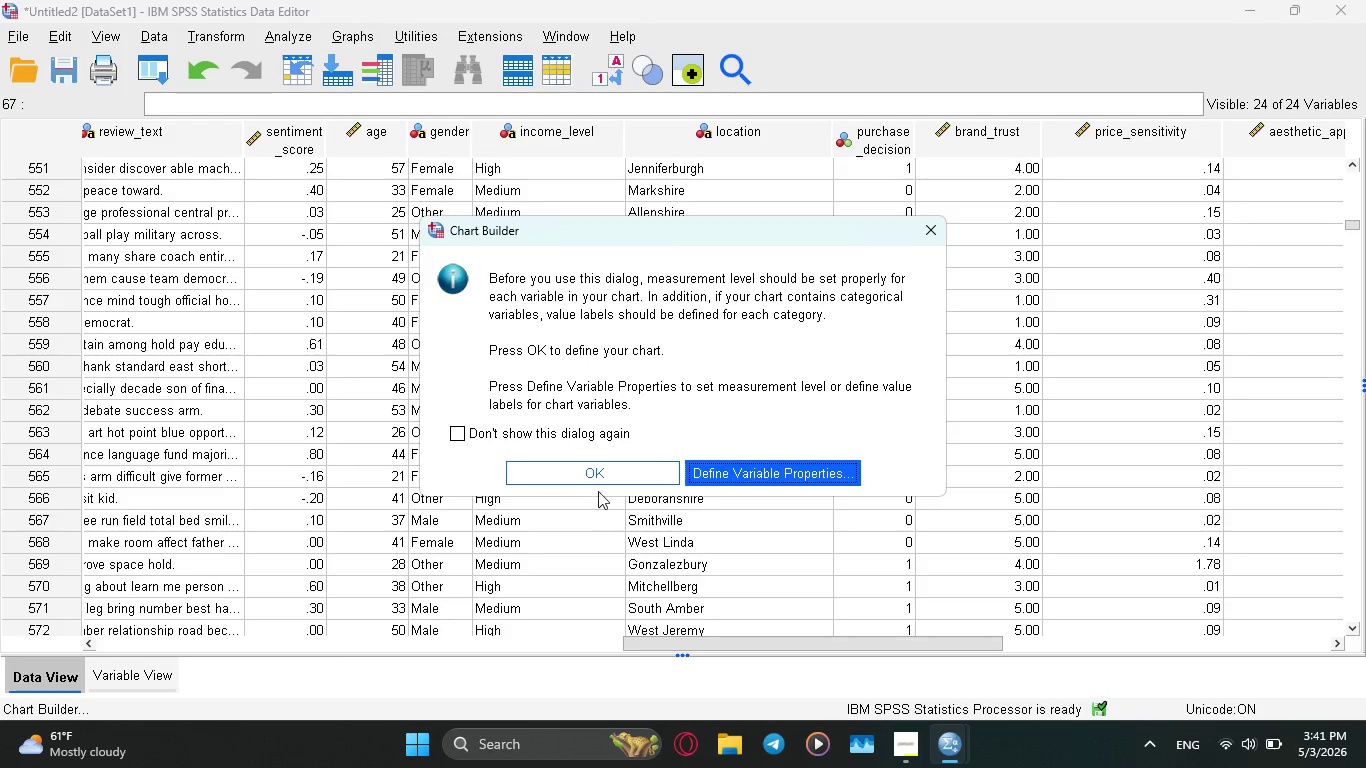 
left_click([584, 471])
 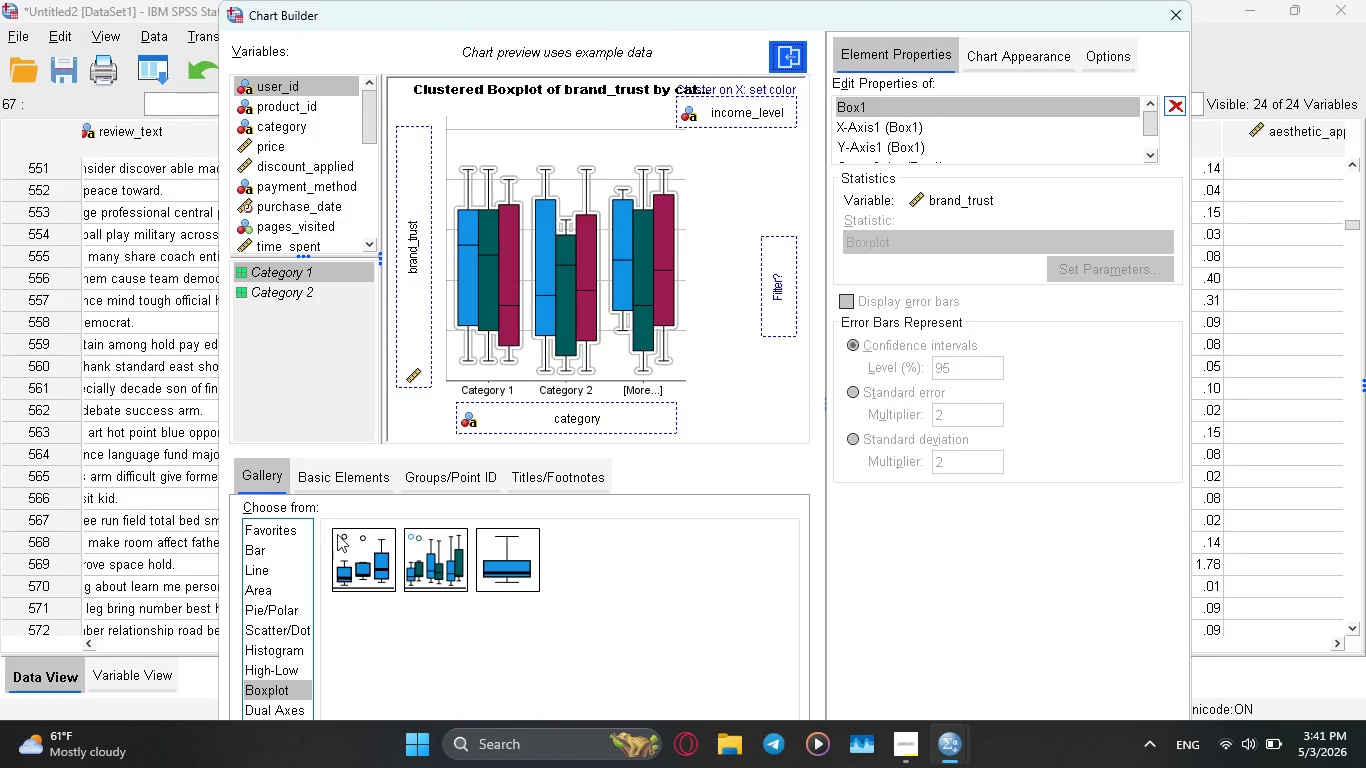 
left_click_drag(start_coordinate=[355, 564], to_coordinate=[588, 308])
 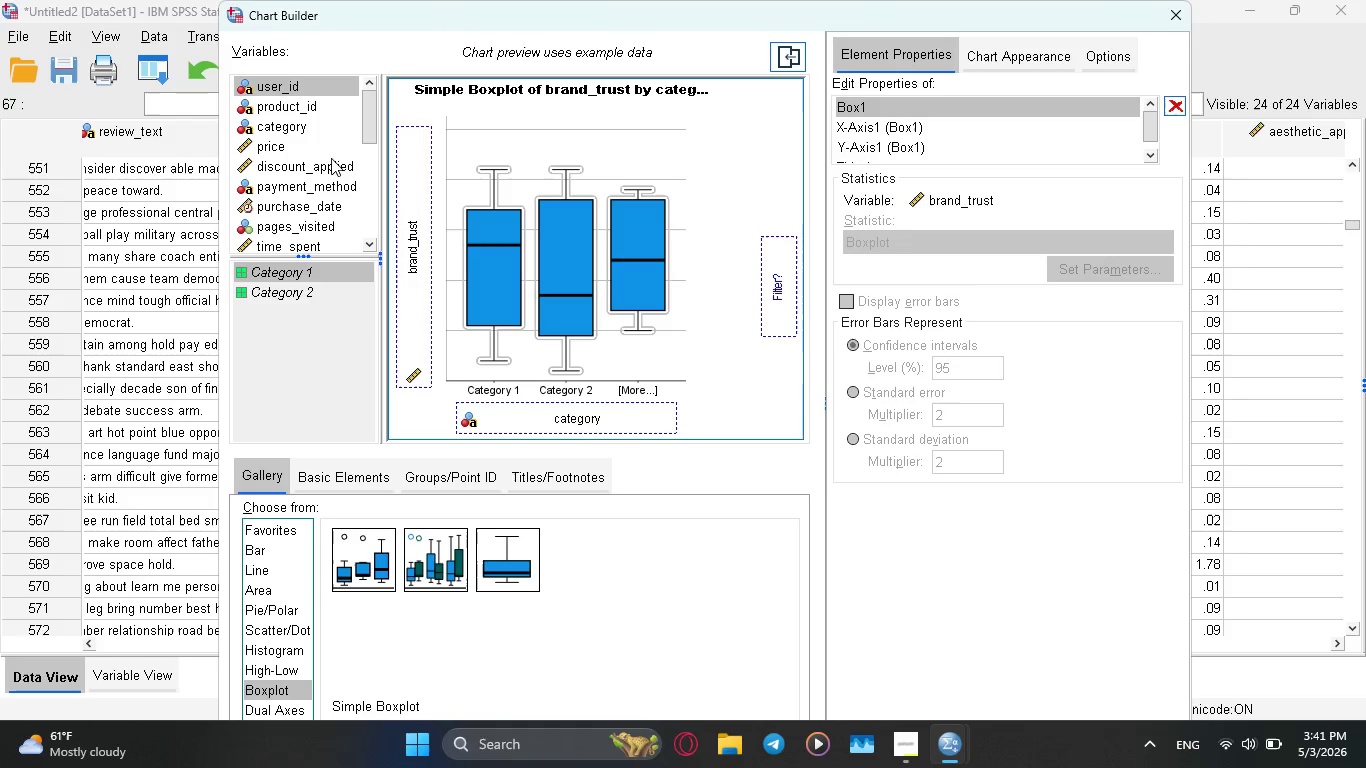 
left_click_drag(start_coordinate=[367, 128], to_coordinate=[370, 229])
 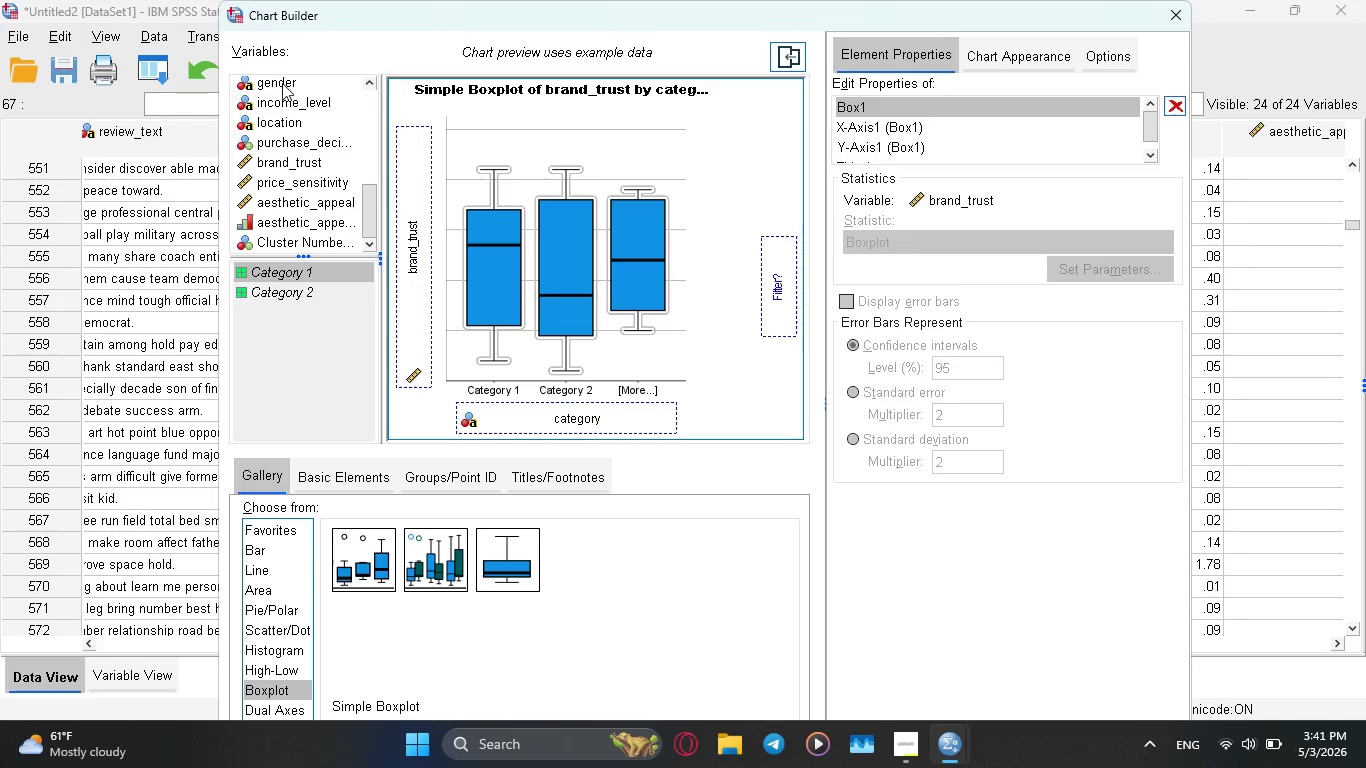 
left_click_drag(start_coordinate=[280, 81], to_coordinate=[598, 405])
 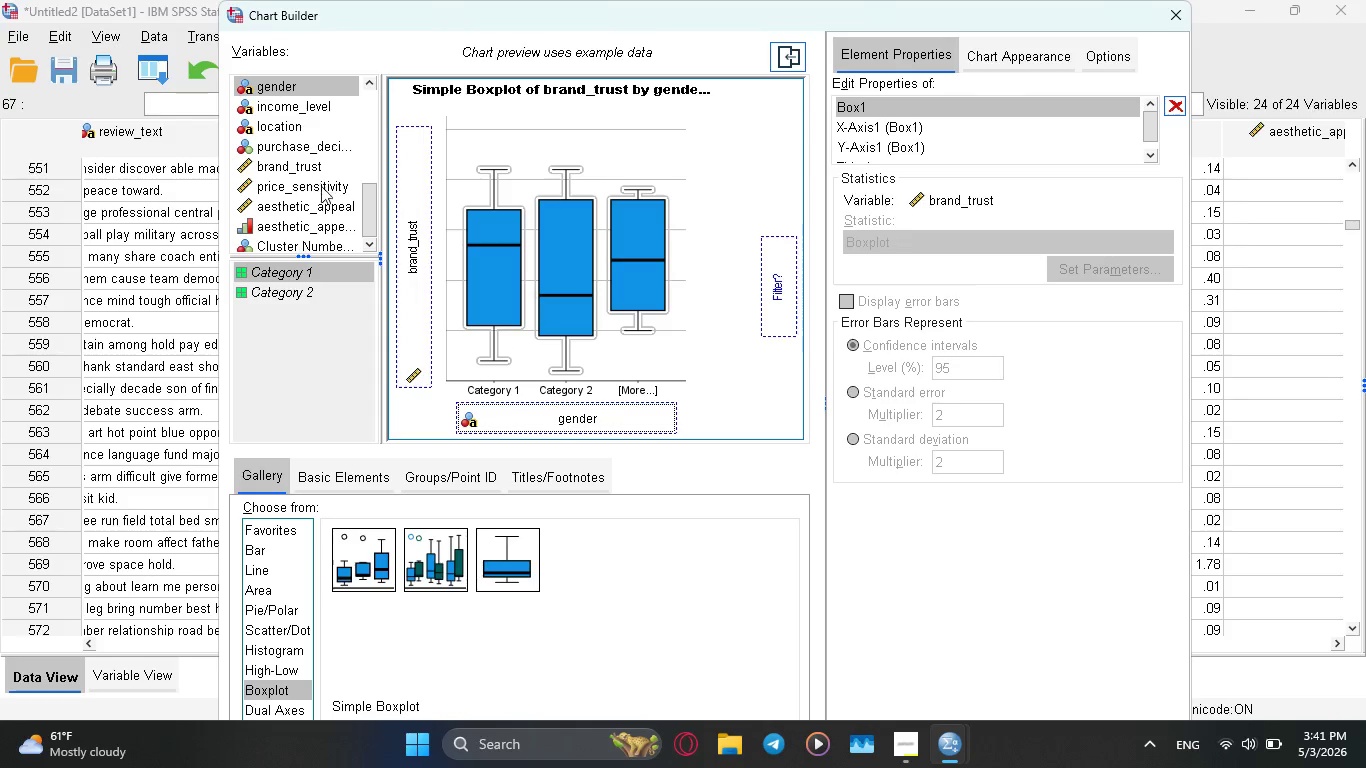 
wait(6.17)
 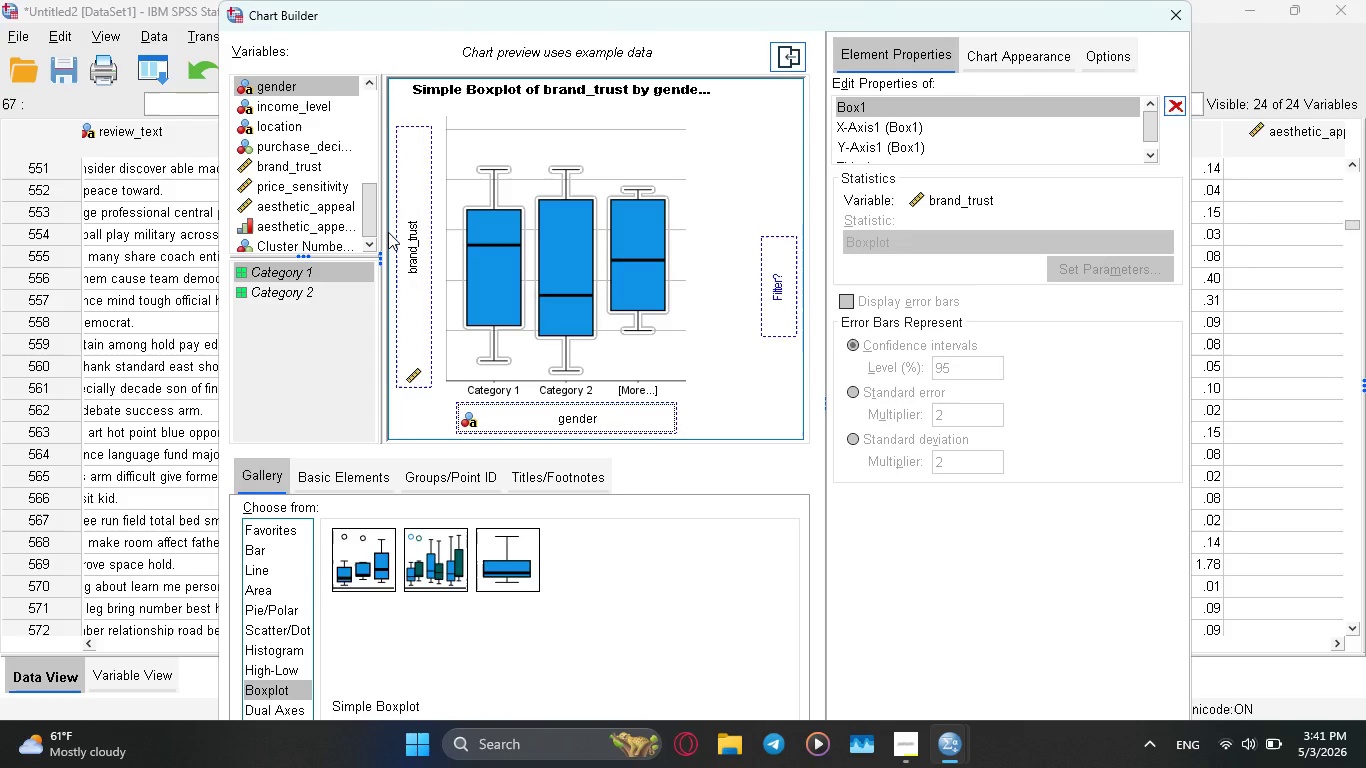 
scroll: coordinate [298, 125], scroll_direction: up, amount: 2.0
 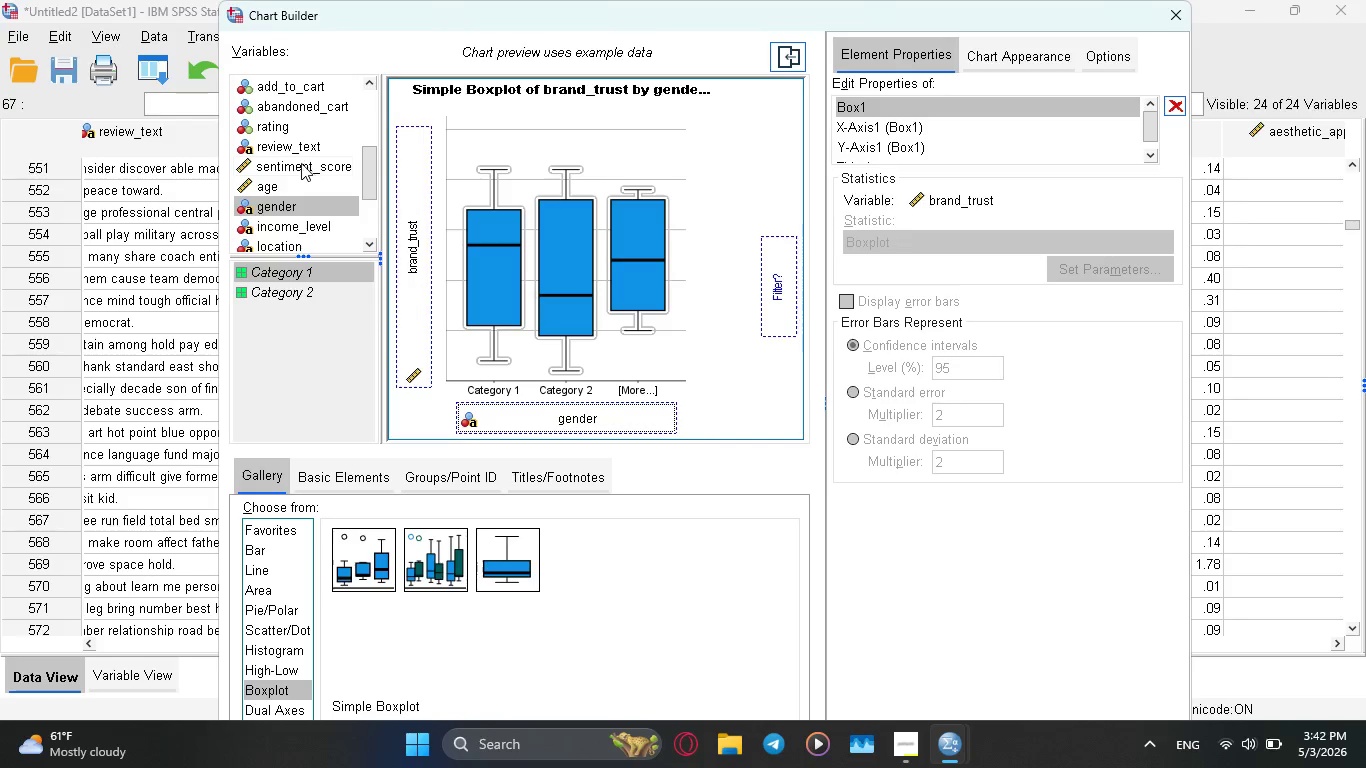 
left_click_drag(start_coordinate=[289, 161], to_coordinate=[404, 235])
 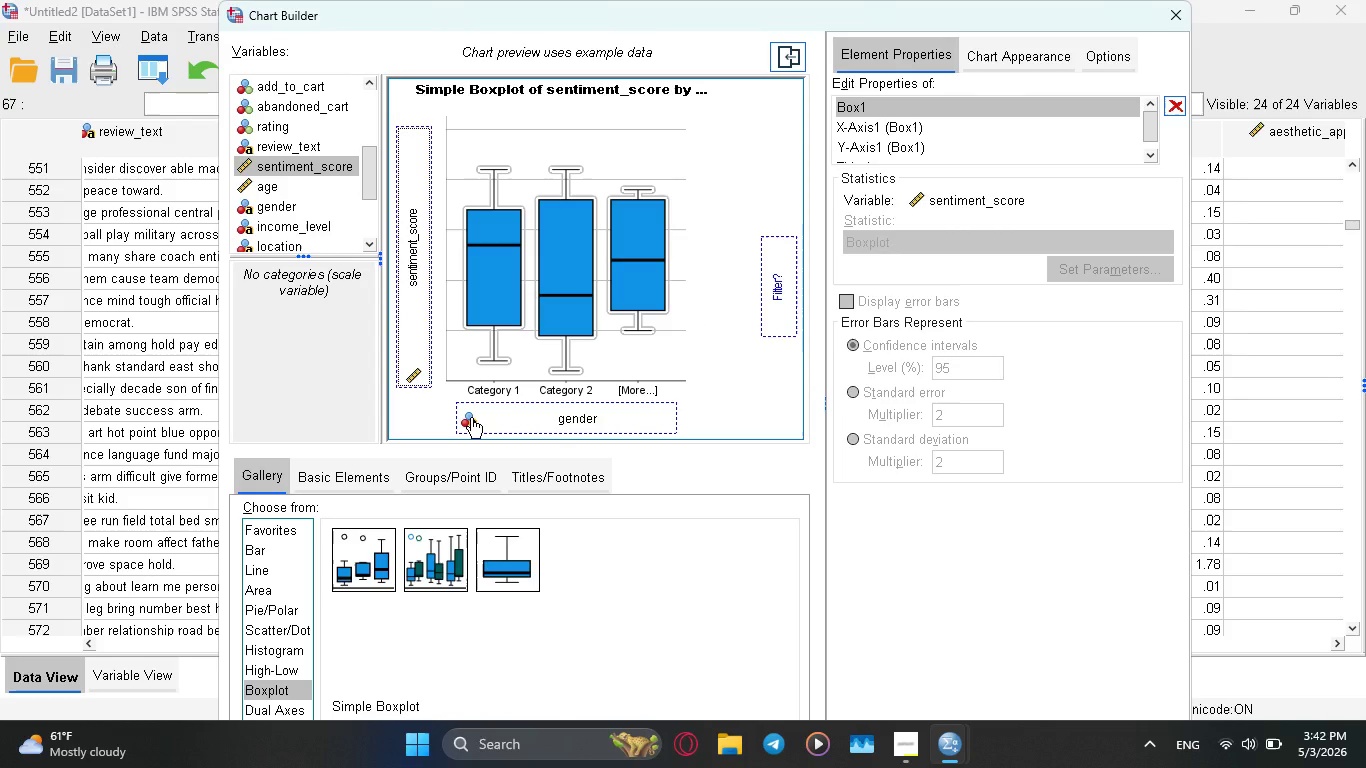 
key(Enter)
 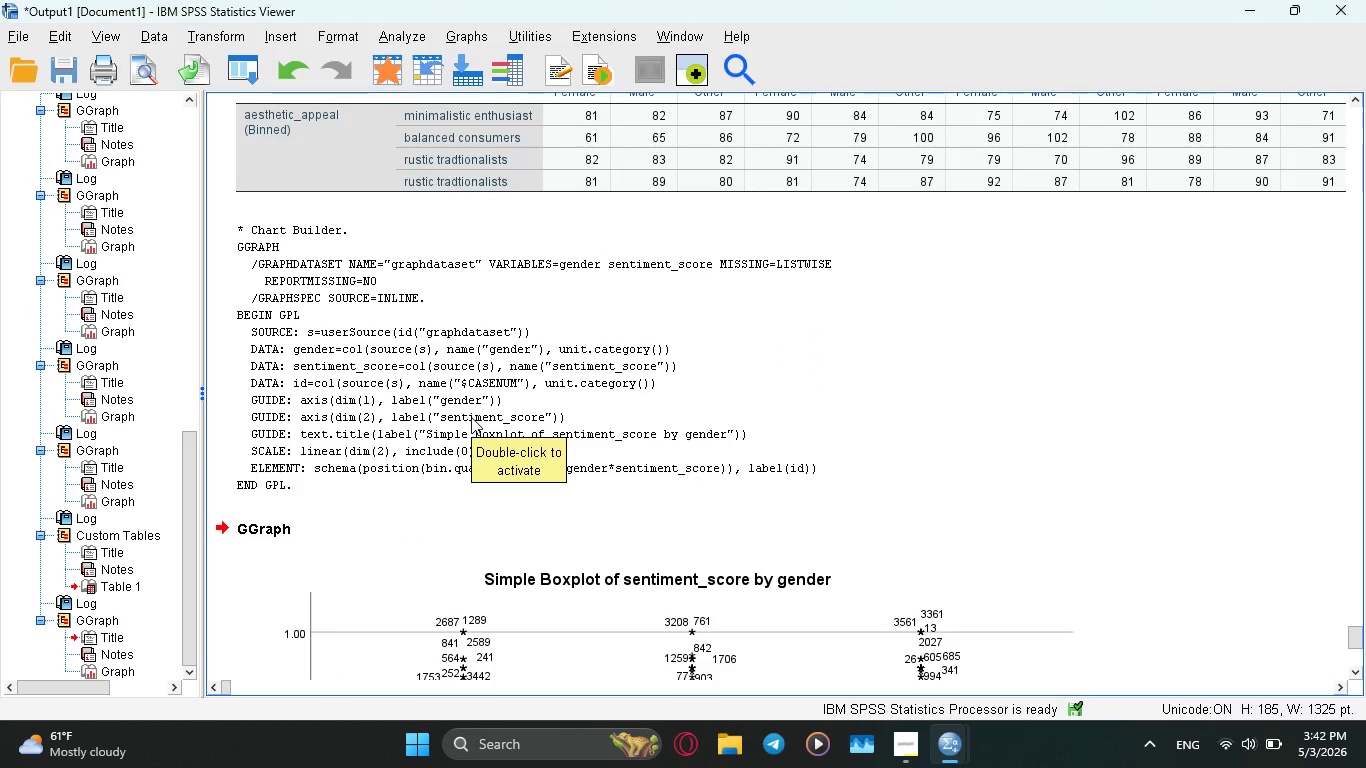 
scroll: coordinate [863, 446], scroll_direction: down, amount: 11.0
 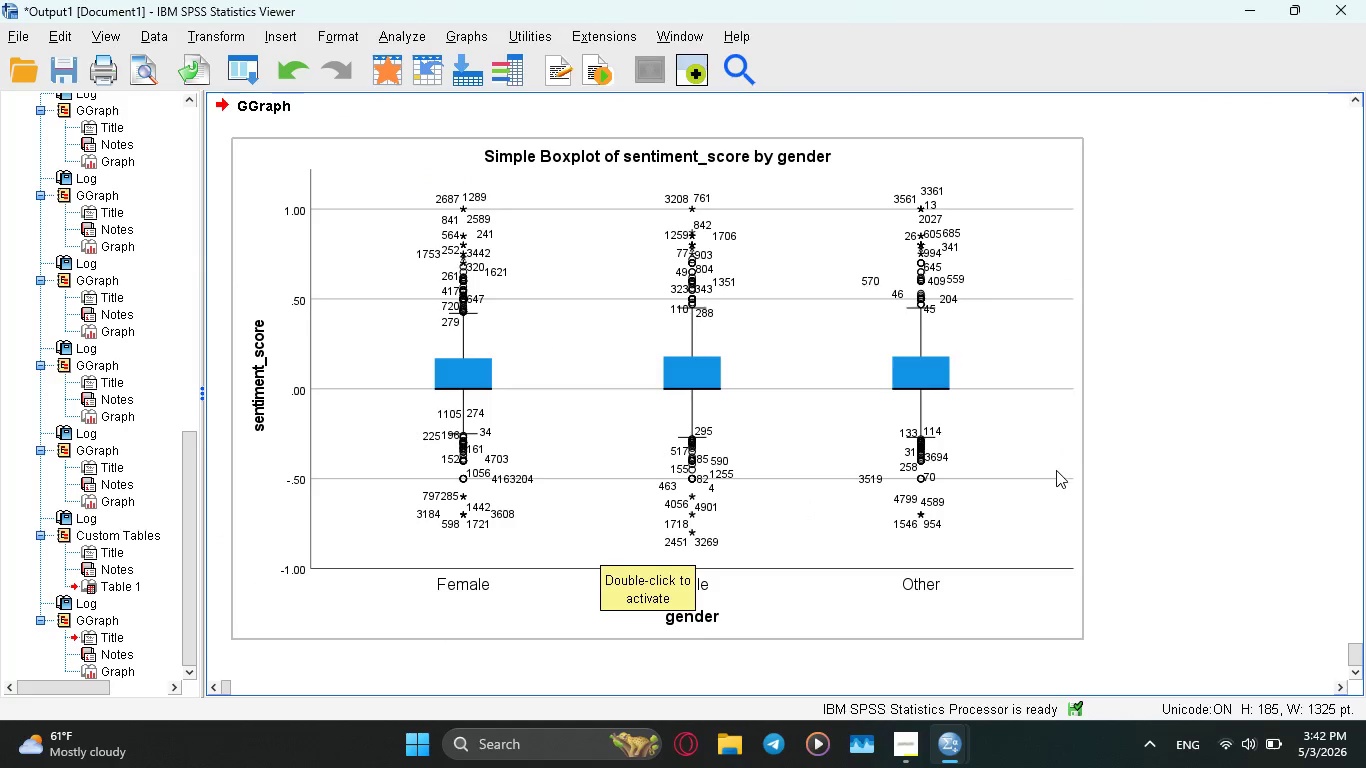 
scroll: coordinate [912, 450], scroll_direction: up, amount: 13.0
 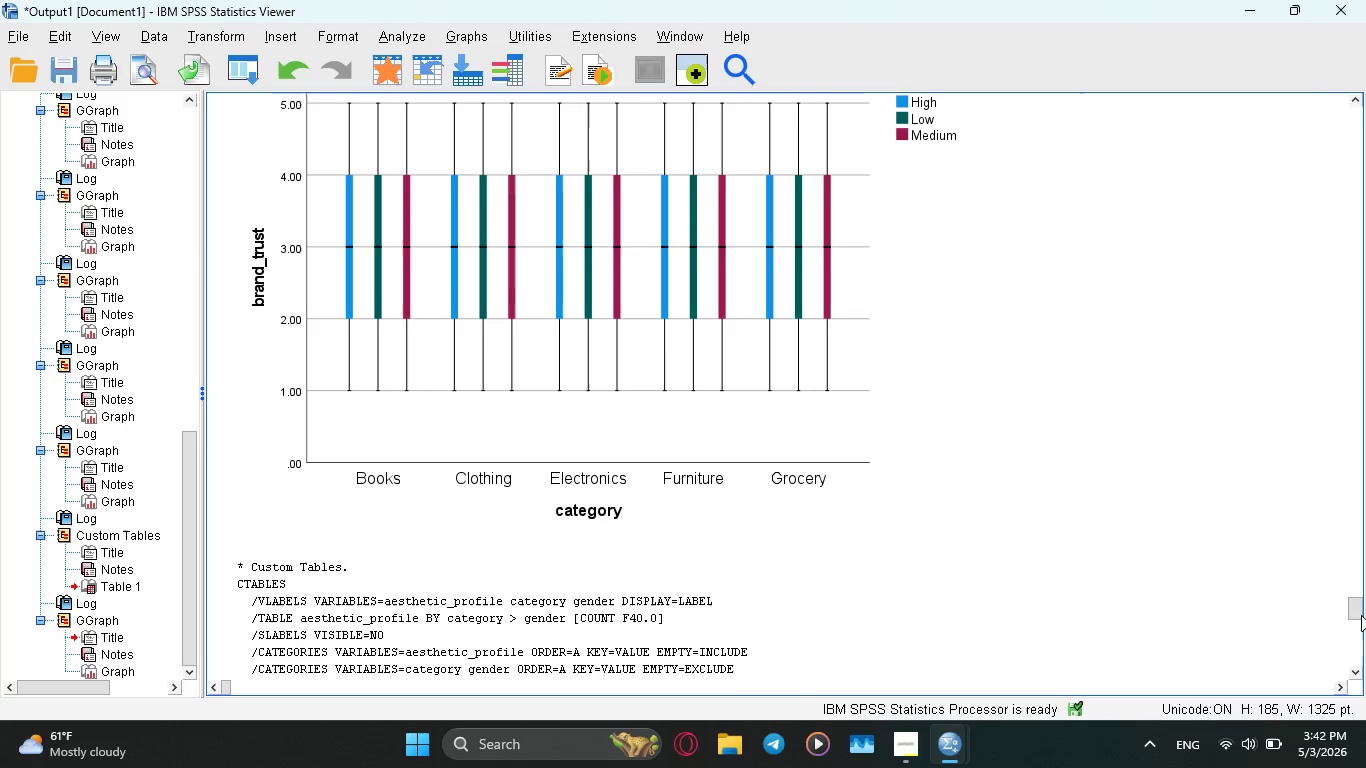 
left_click_drag(start_coordinate=[1359, 606], to_coordinate=[1365, 268])
 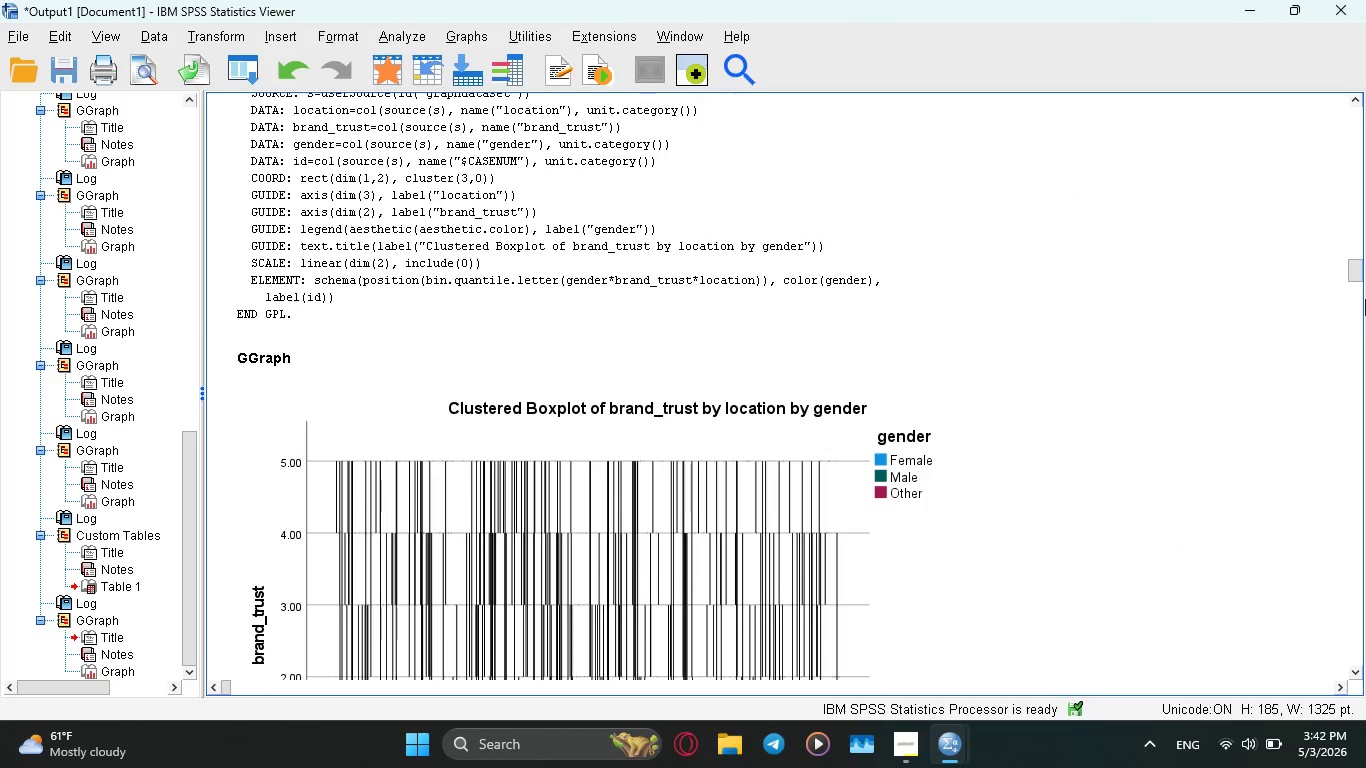 
left_click_drag(start_coordinate=[1354, 271], to_coordinate=[1359, 196])
 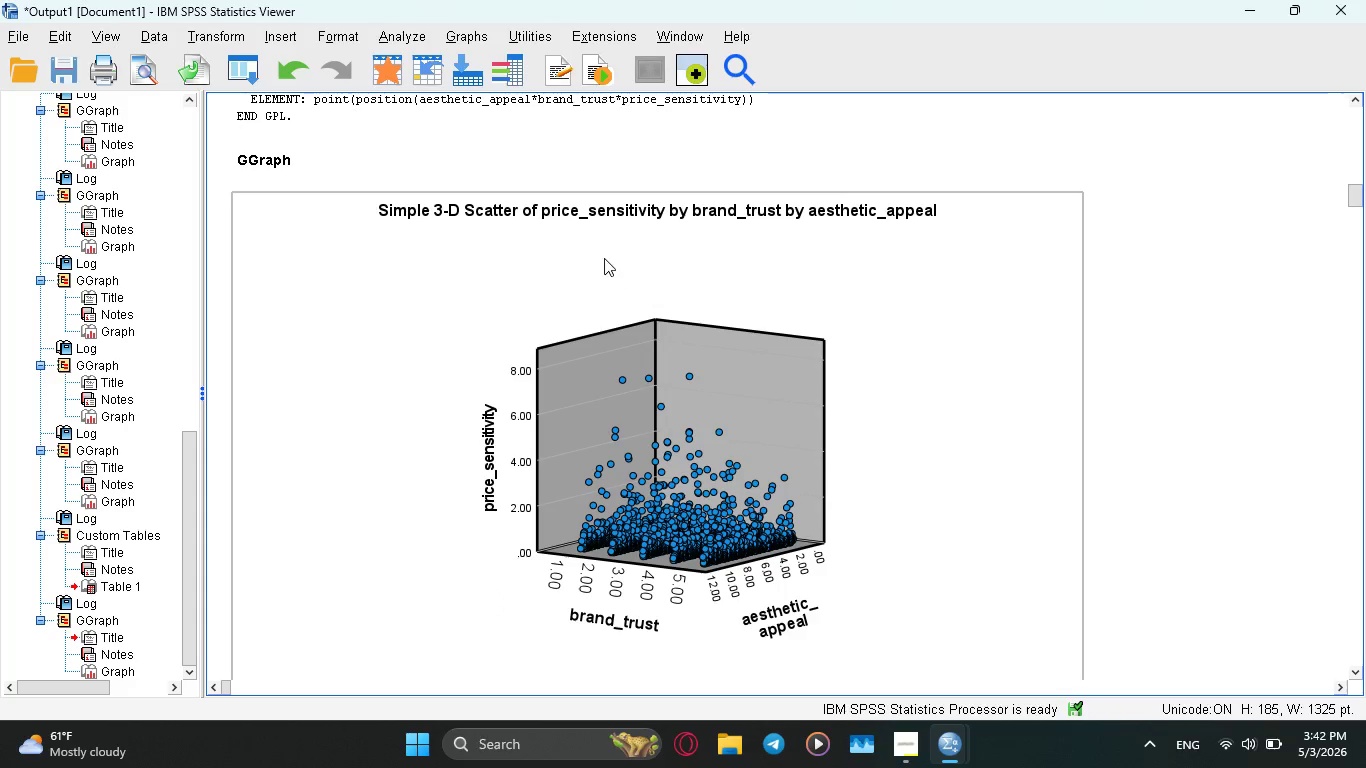 
wait(6.58)
 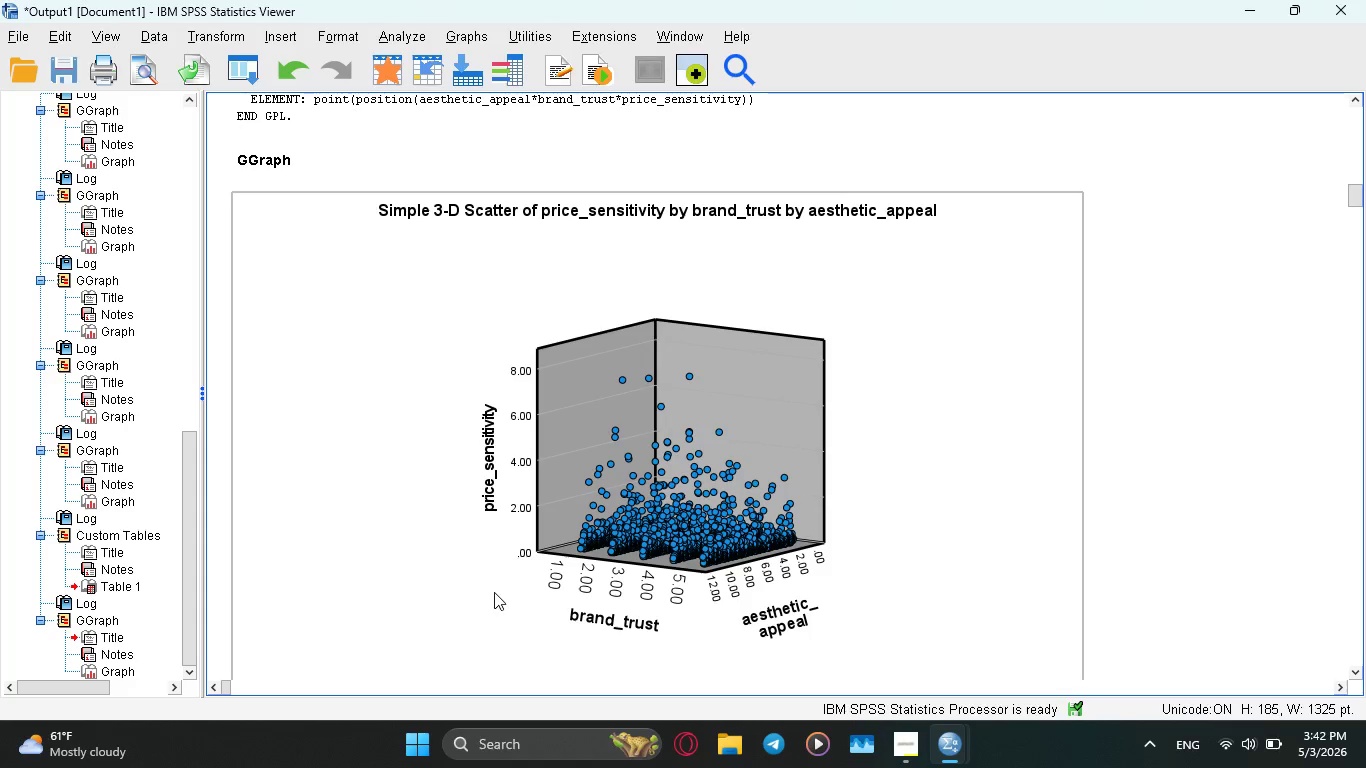 
scroll: coordinate [928, 392], scroll_direction: down, amount: 2.0
 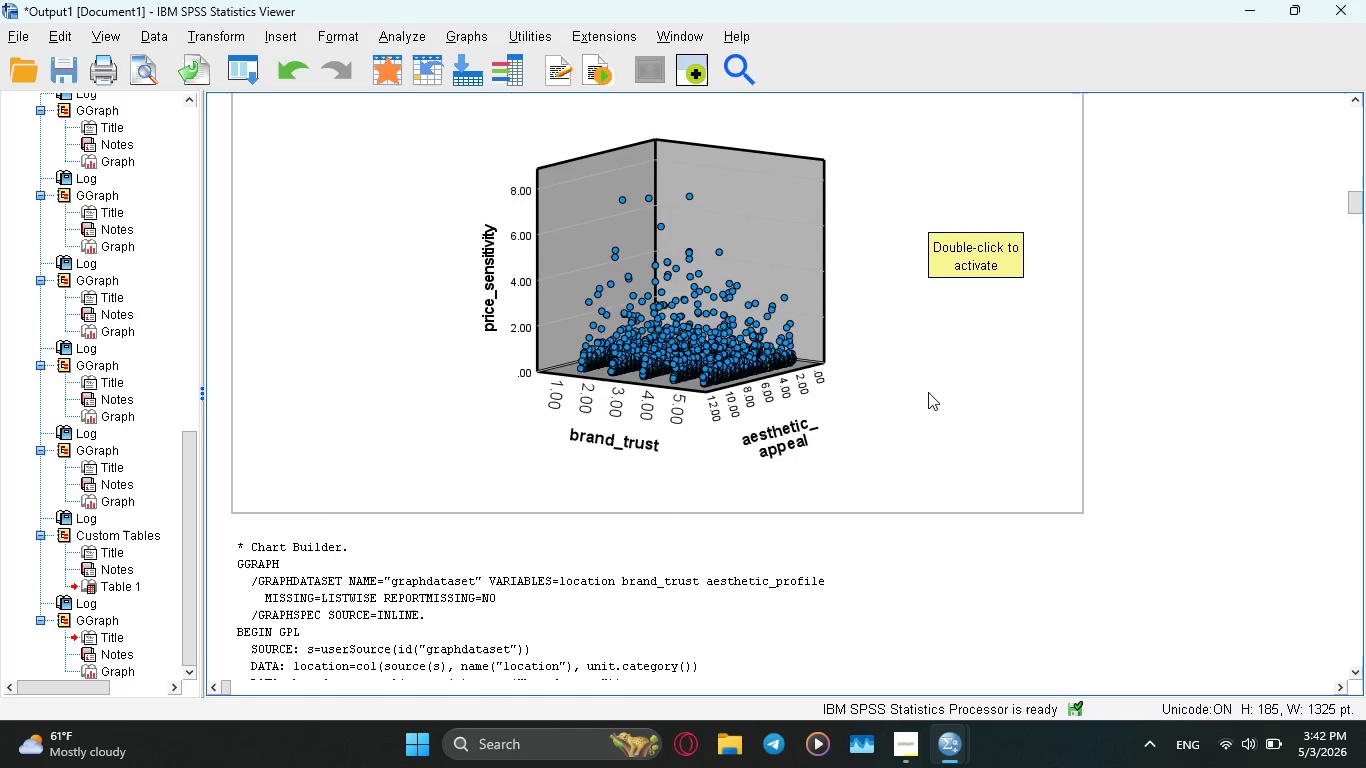 
scroll: coordinate [928, 392], scroll_direction: up, amount: 4.0
 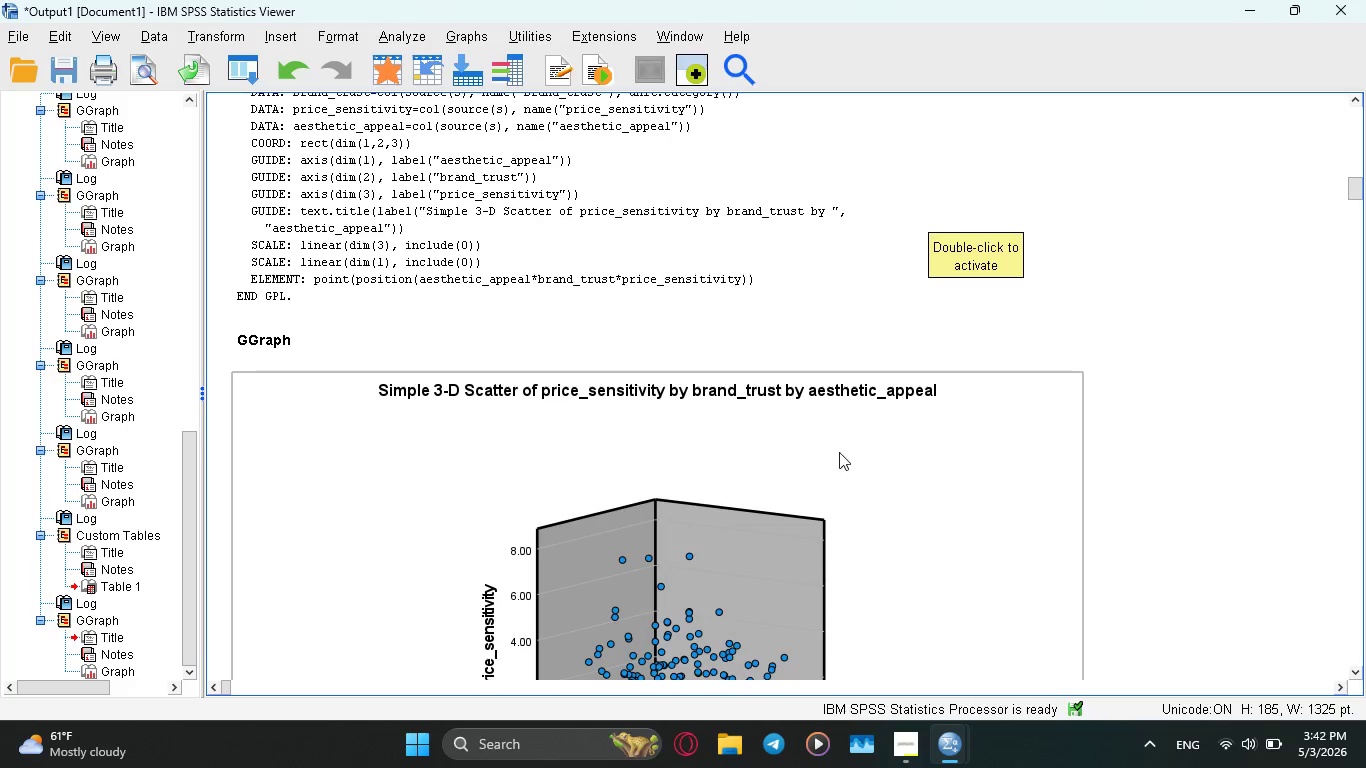 
scroll: coordinate [801, 486], scroll_direction: down, amount: 2.0
 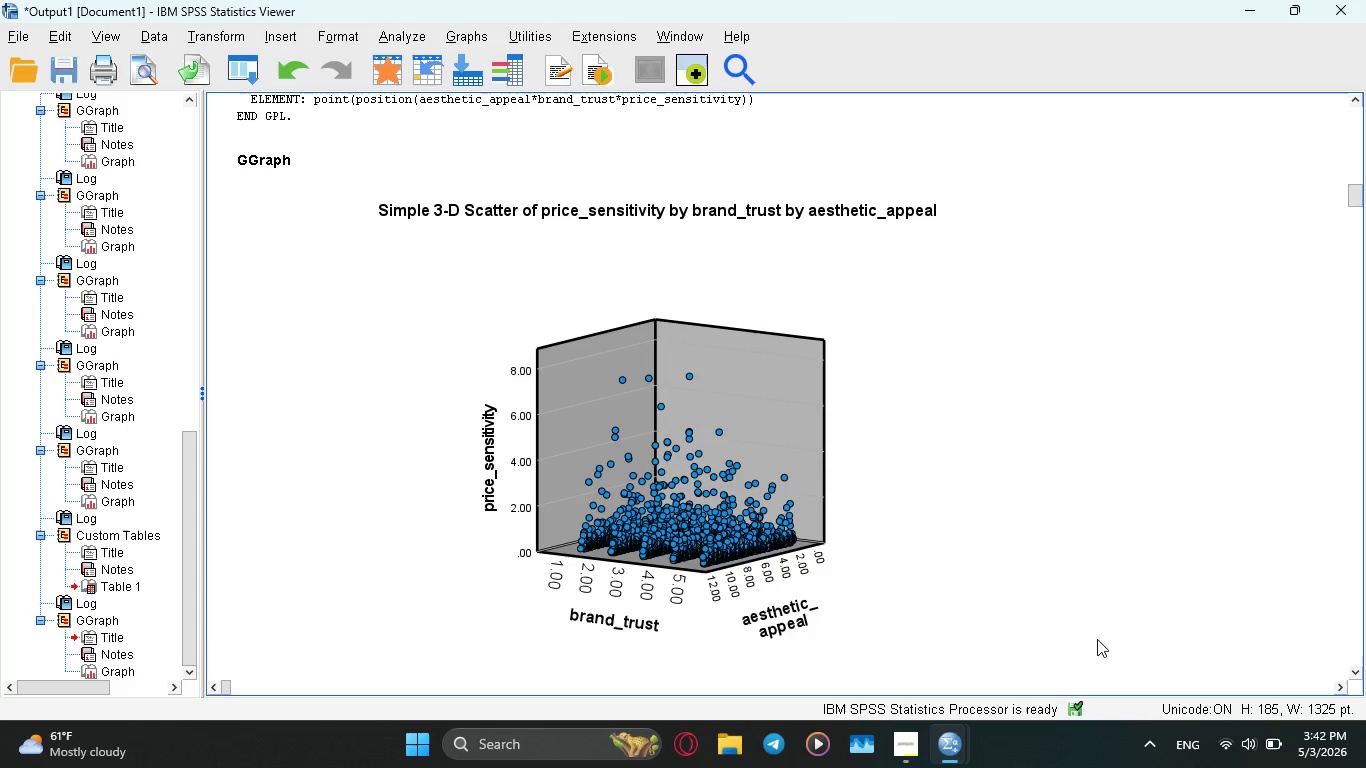 
wait(5.13)
 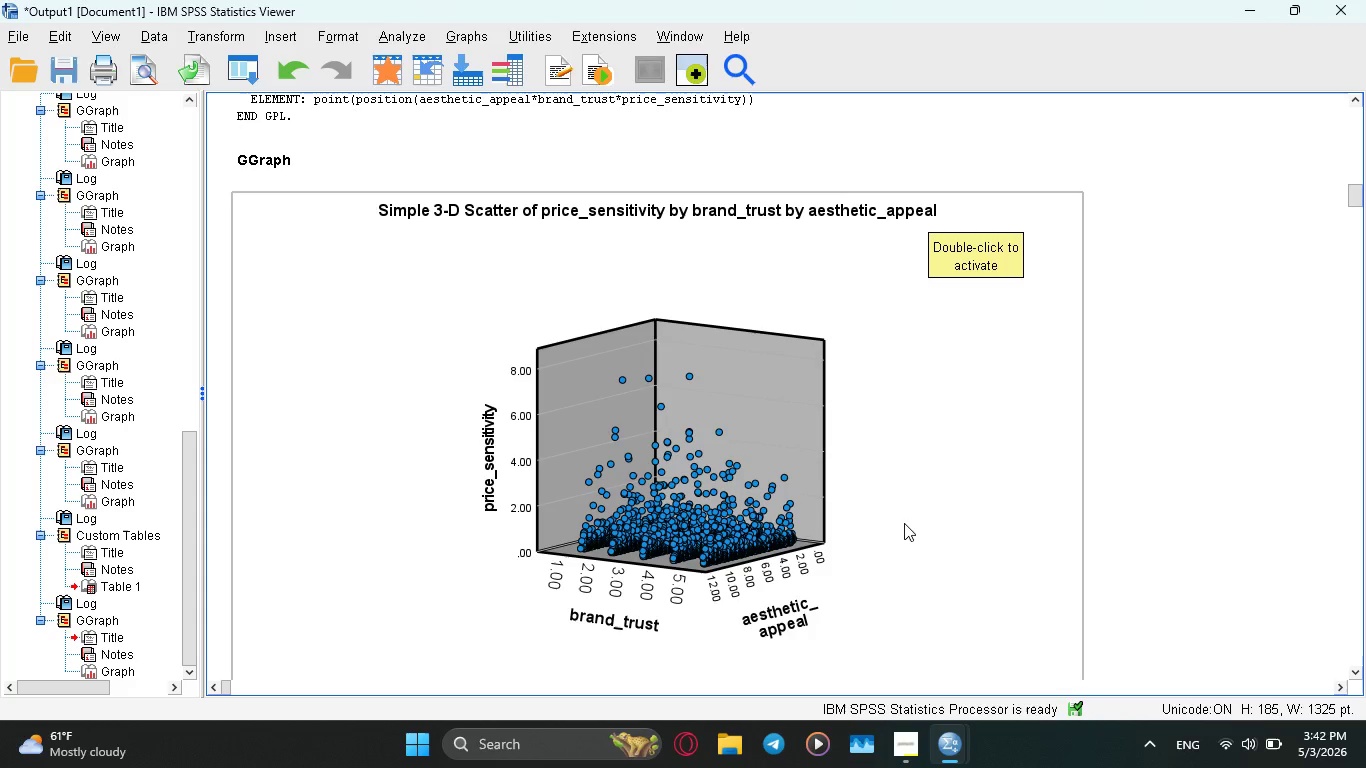 
mouse_move([1035, 580])
 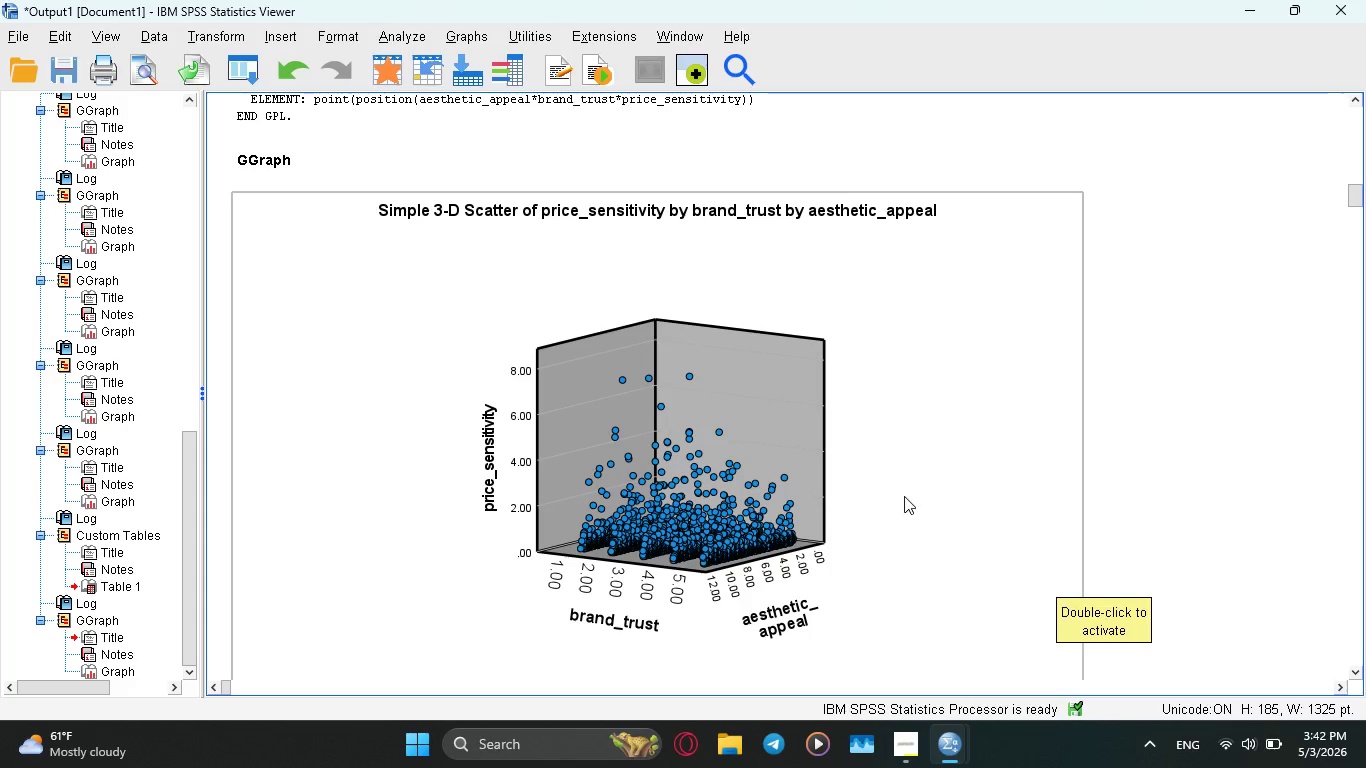 
wait(11.2)
 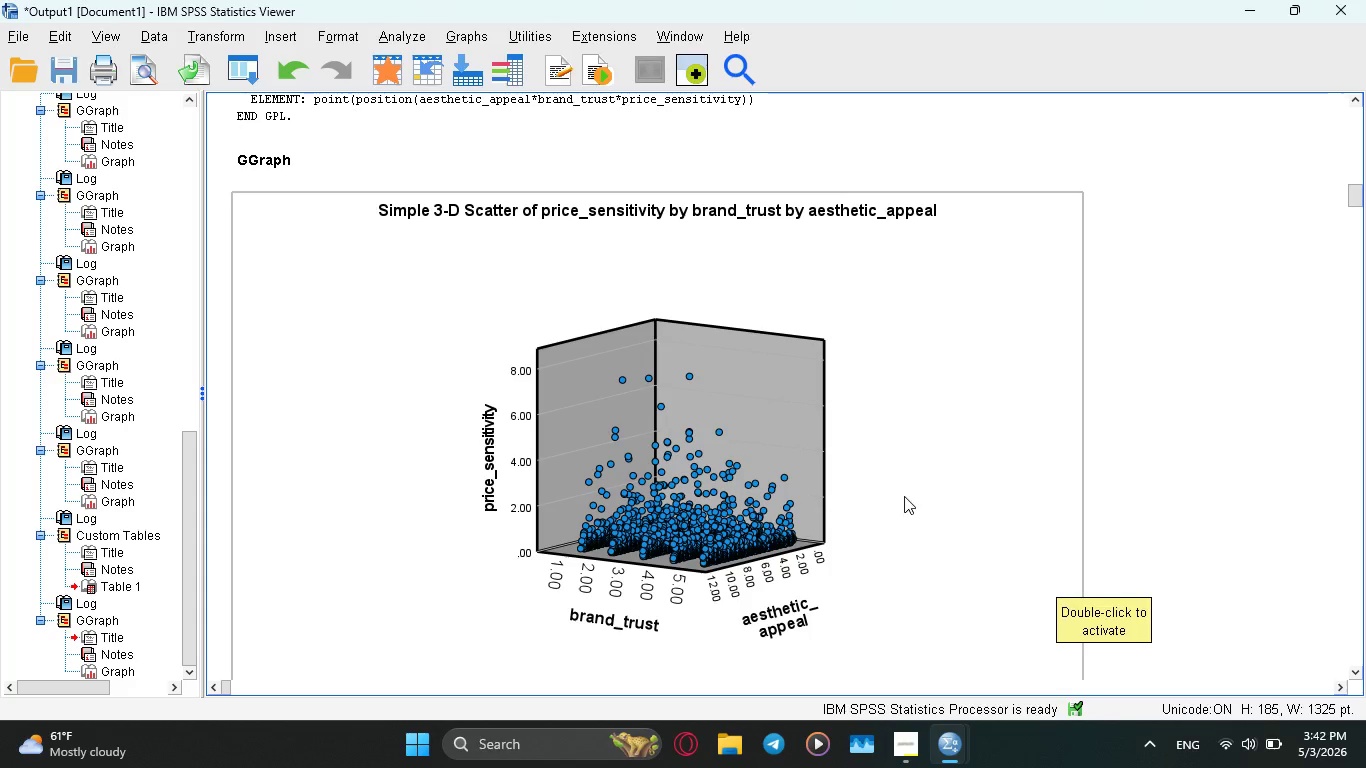 
mouse_move([1058, 593])
 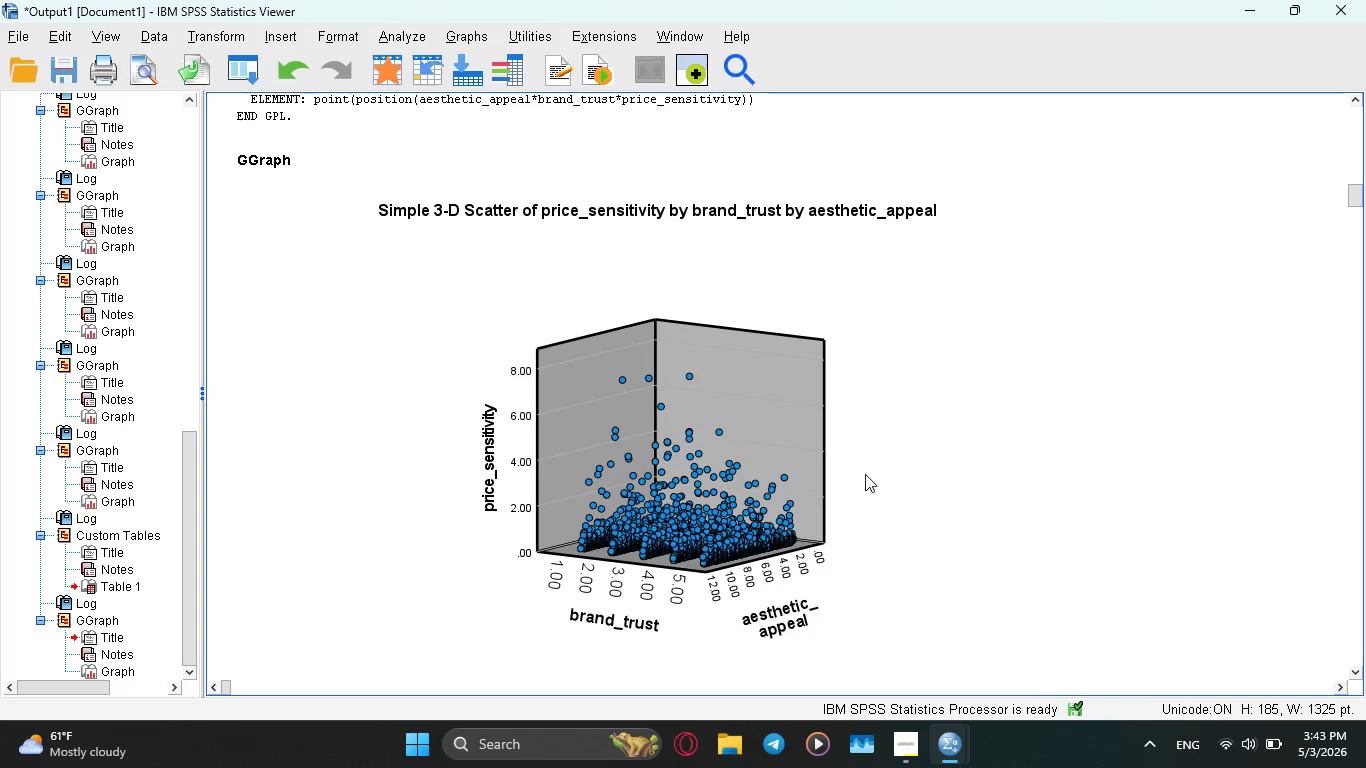 
wait(8.37)
 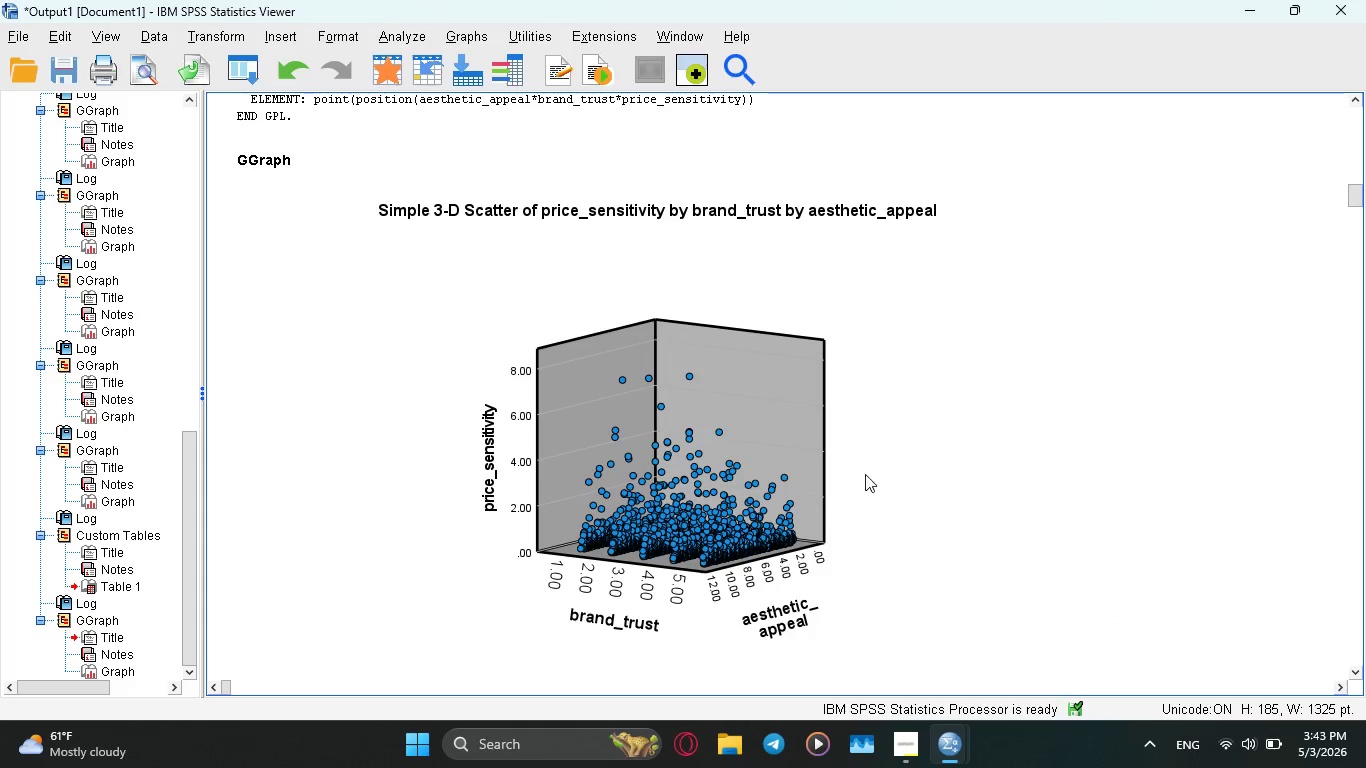 
left_click([908, 755])